 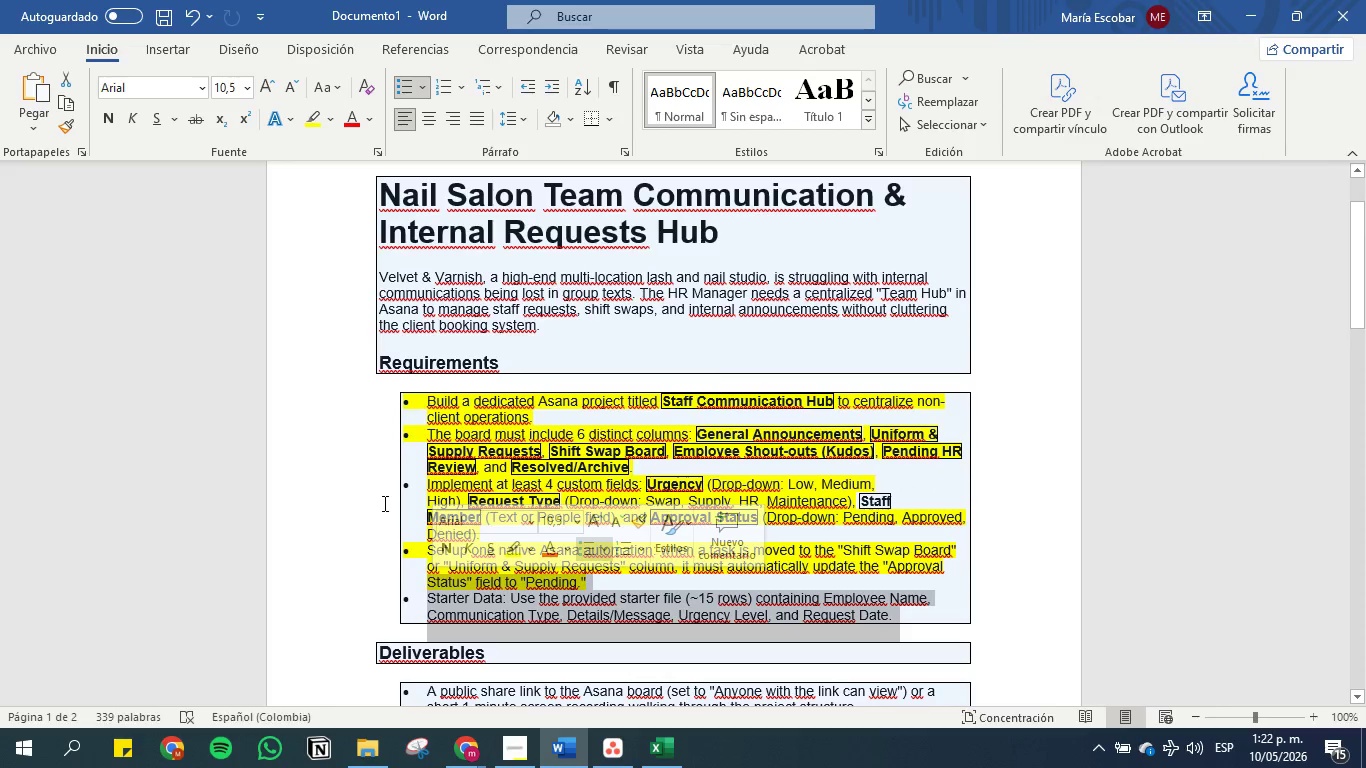 
left_click([308, 115])
 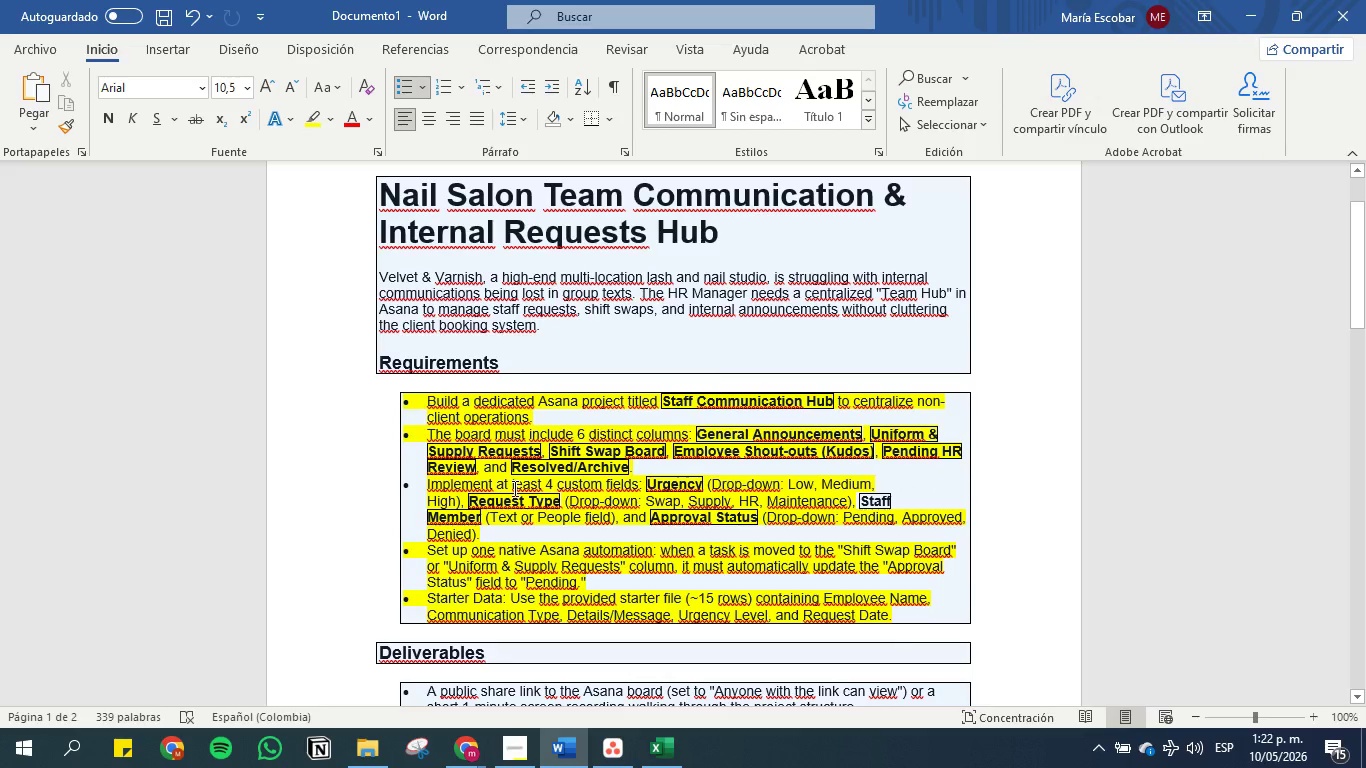 
left_click([513, 488])
 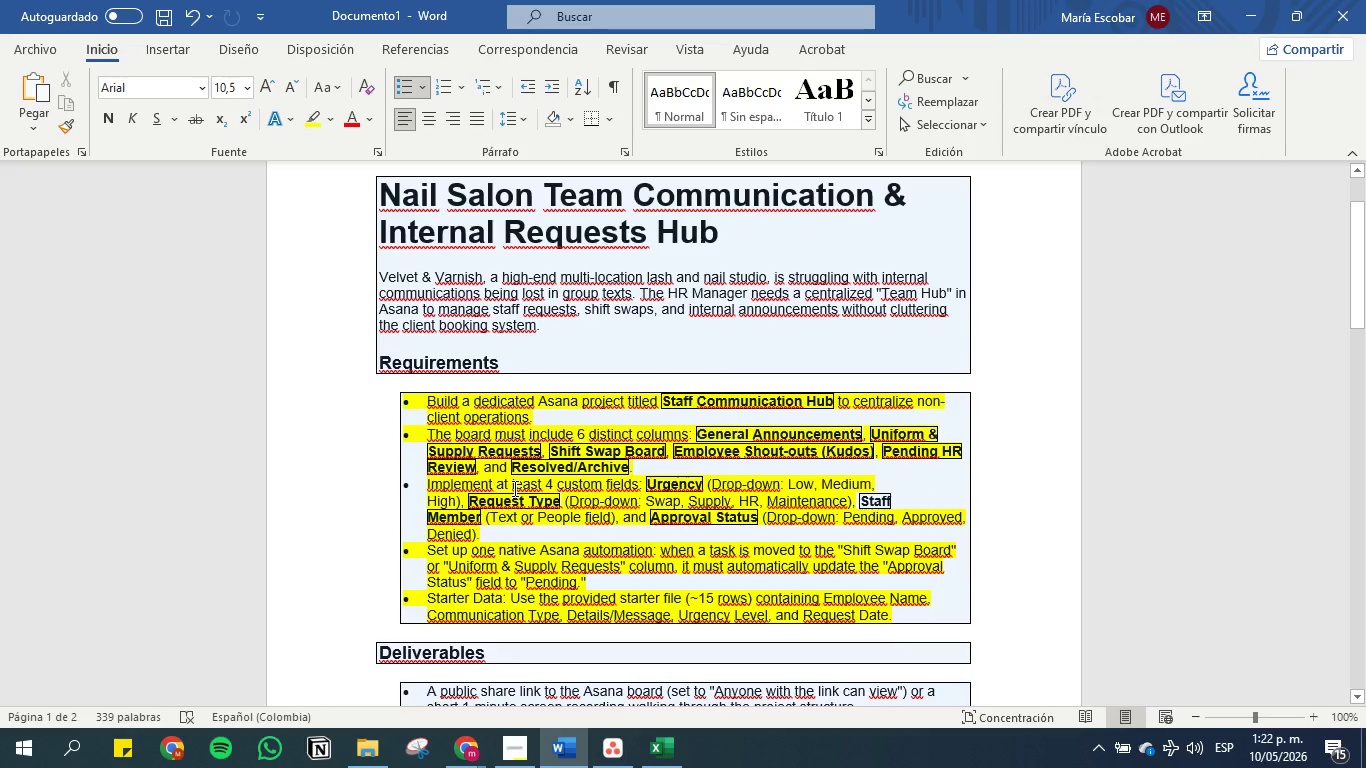 
scroll: coordinate [513, 488], scroll_direction: down, amount: 3.0
 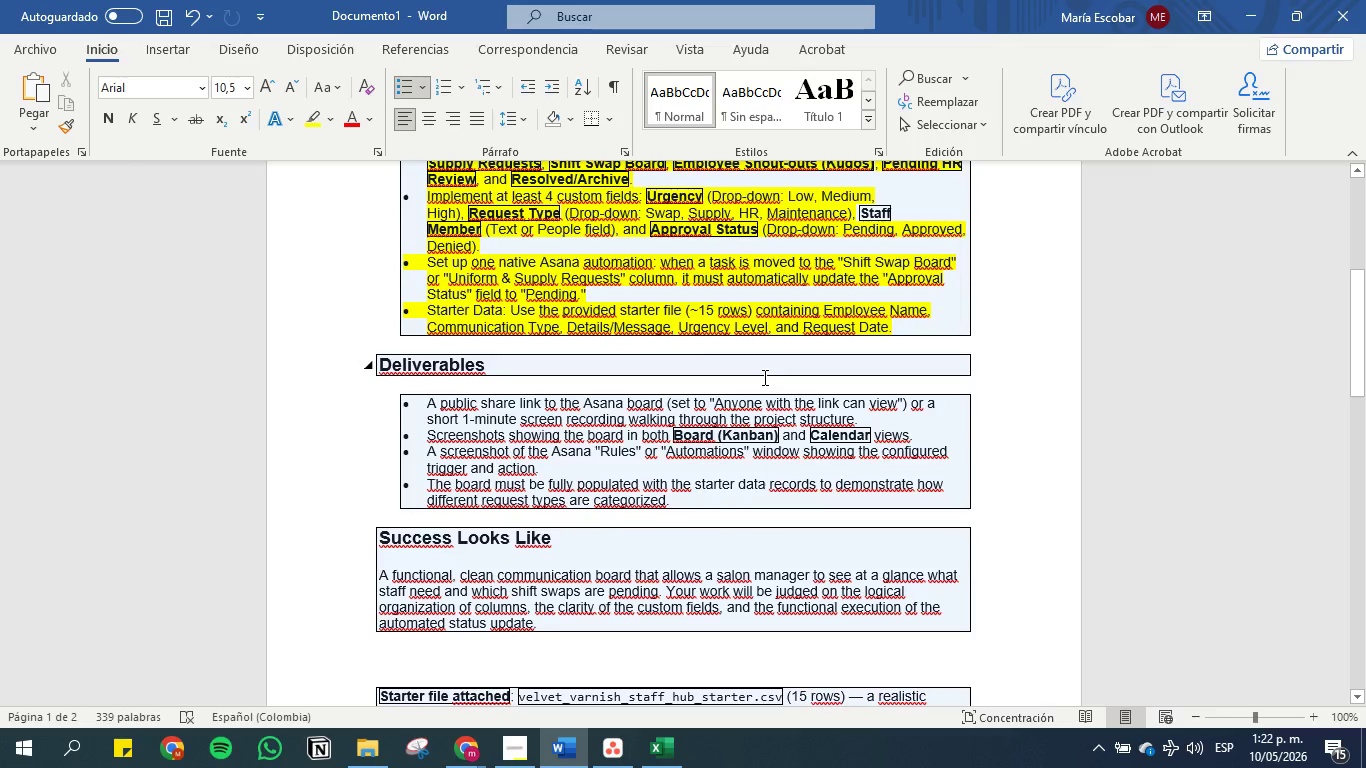 
wait(9.53)
 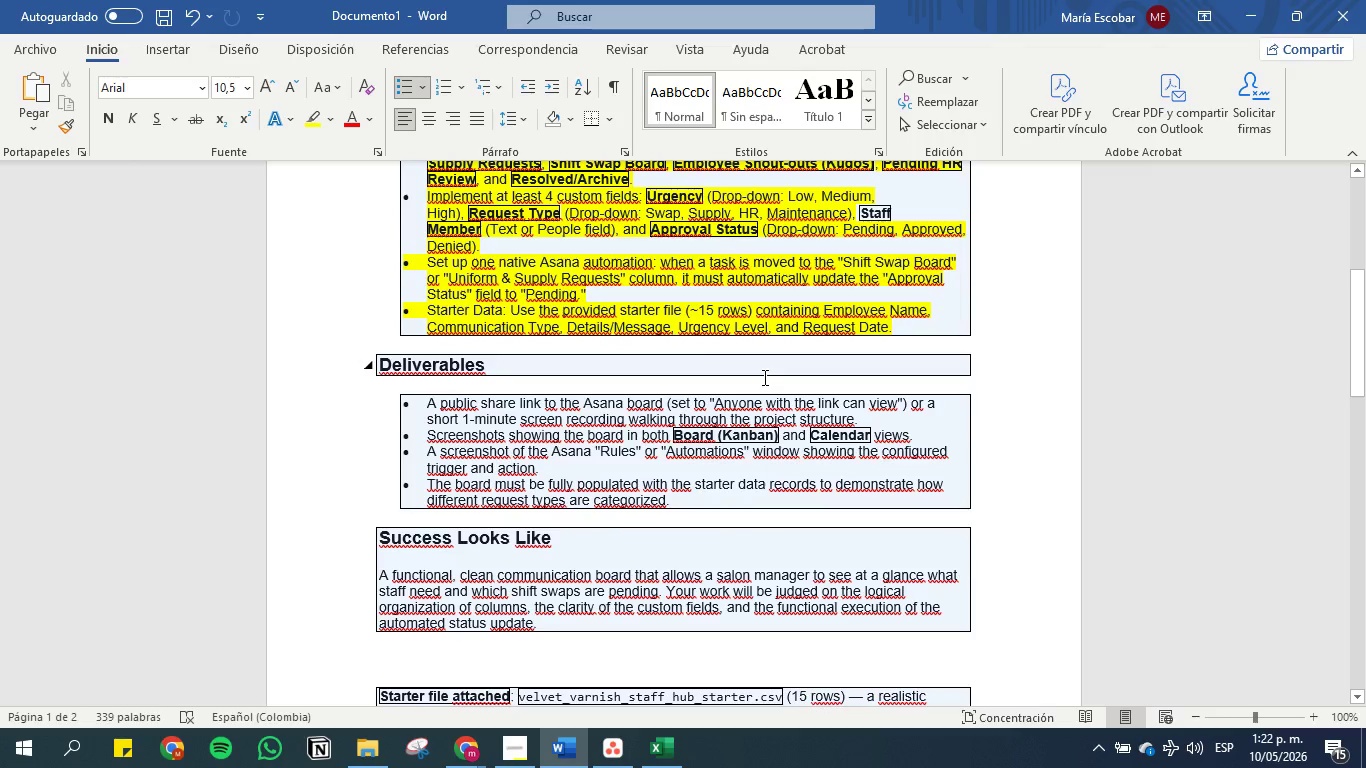 
left_click([1241, 12])
 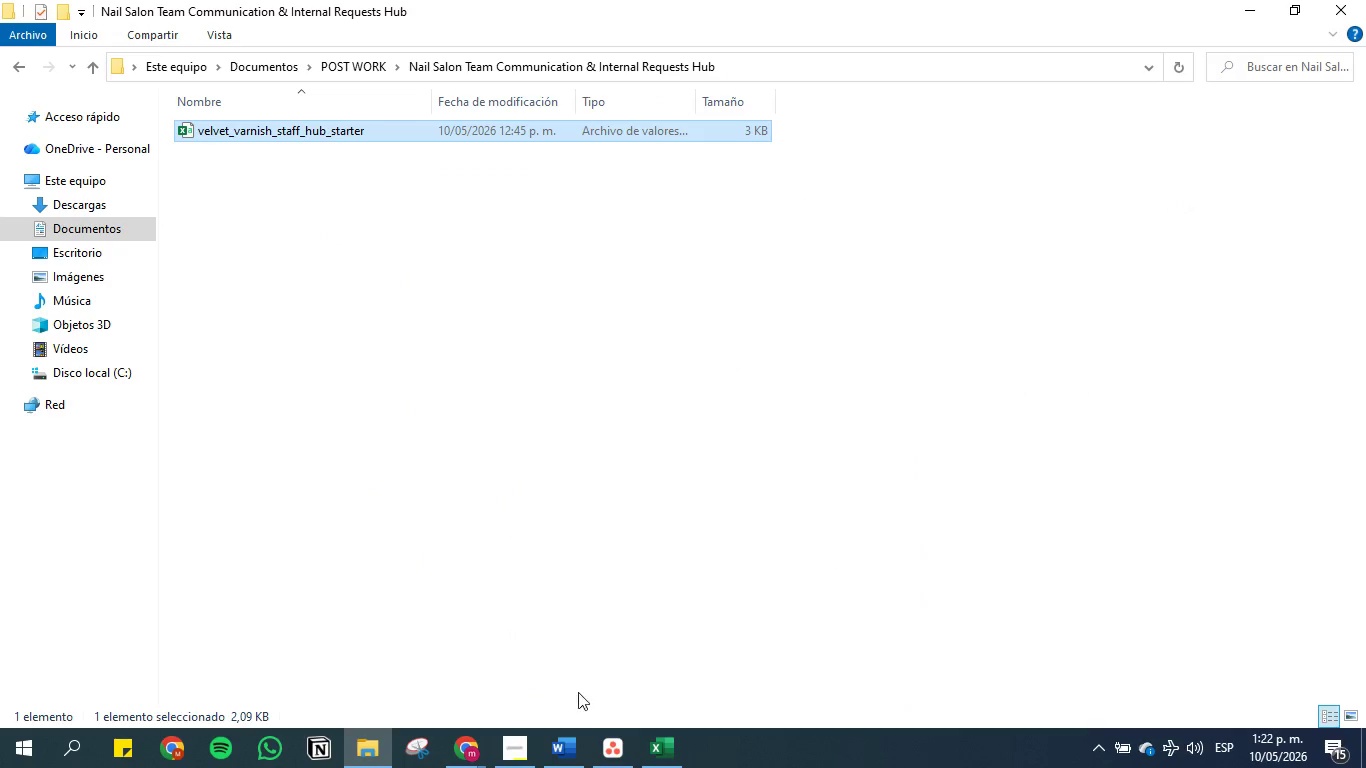 
left_click([606, 744])
 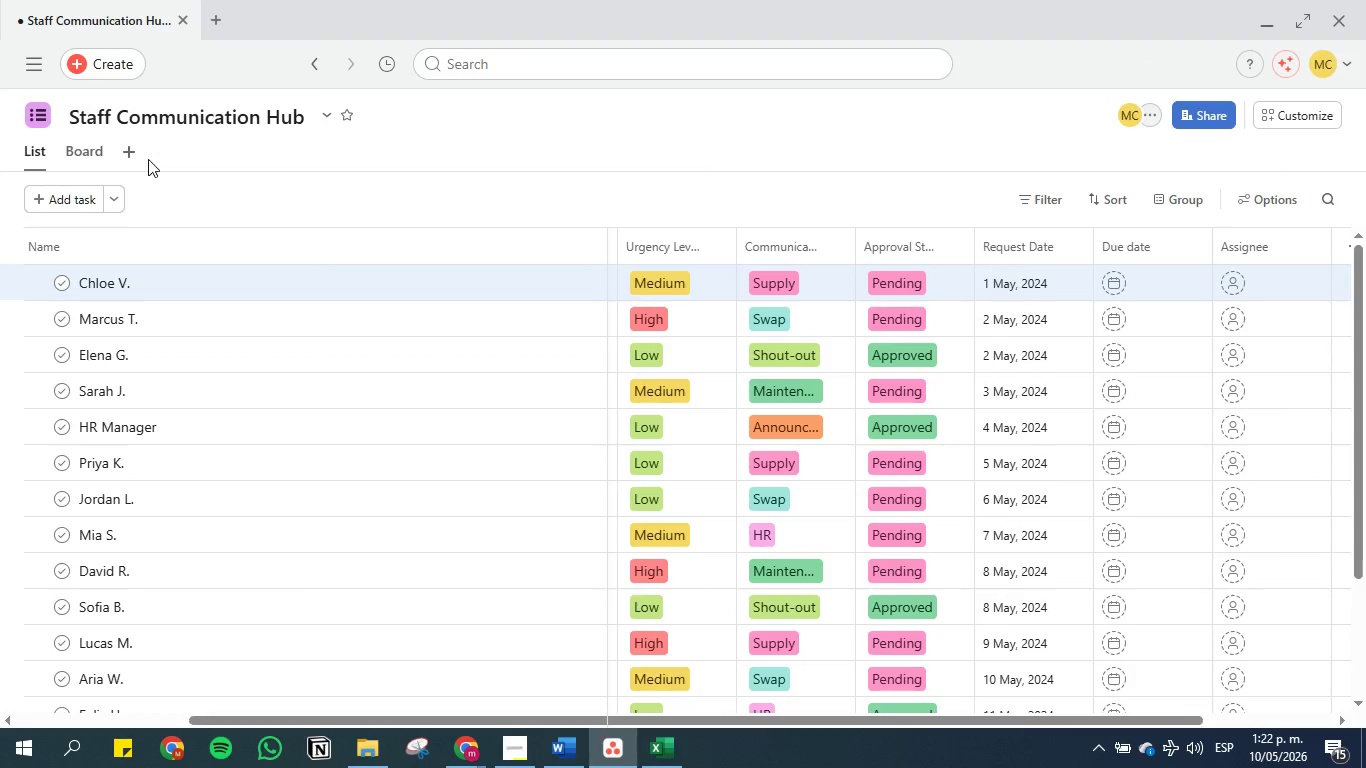 
left_click([136, 149])
 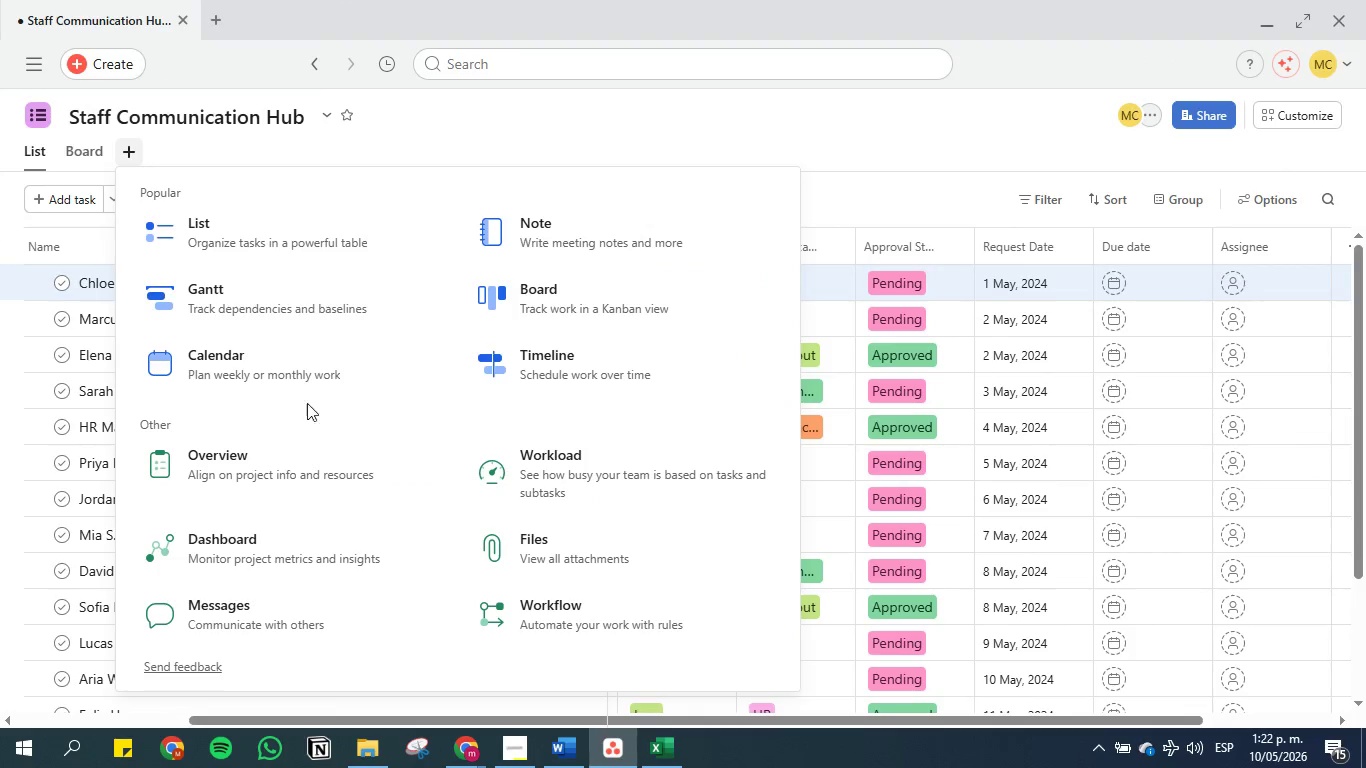 
left_click([266, 362])
 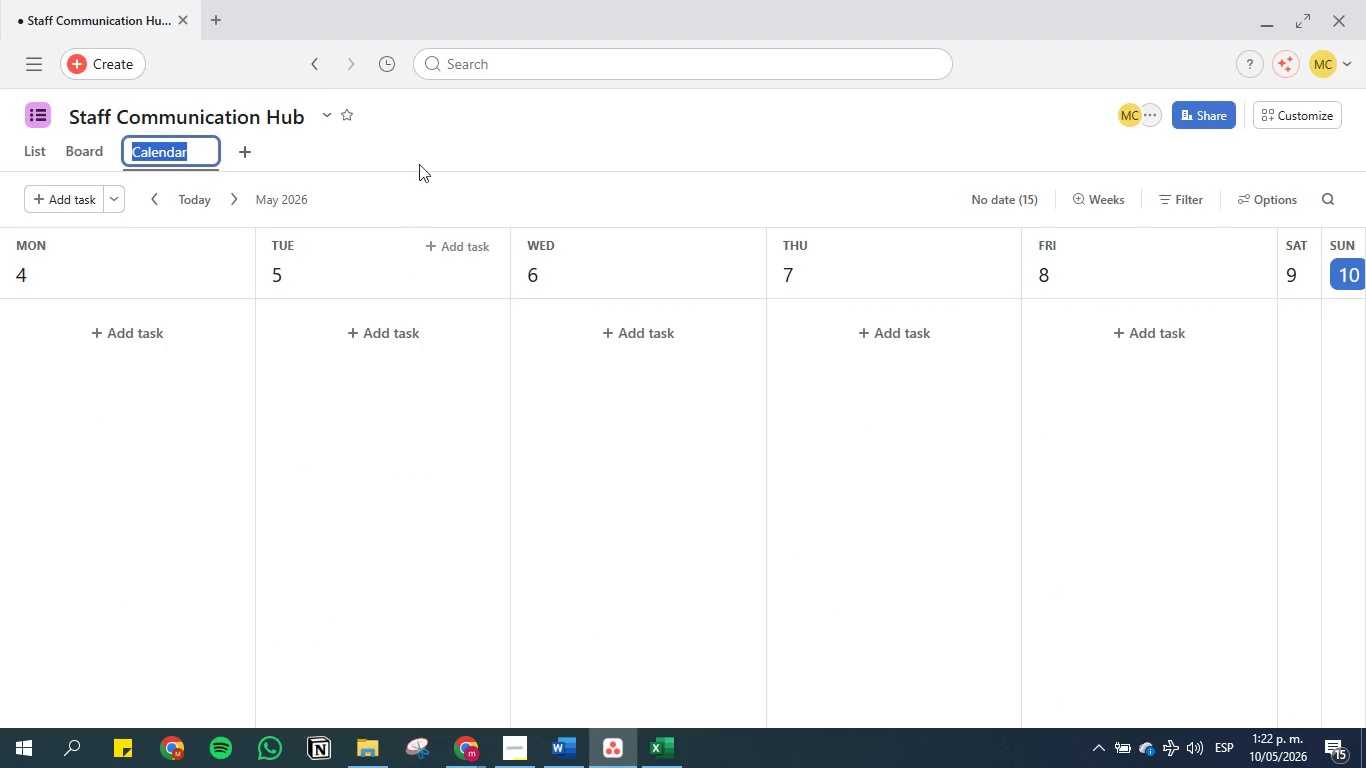 
left_click([413, 167])
 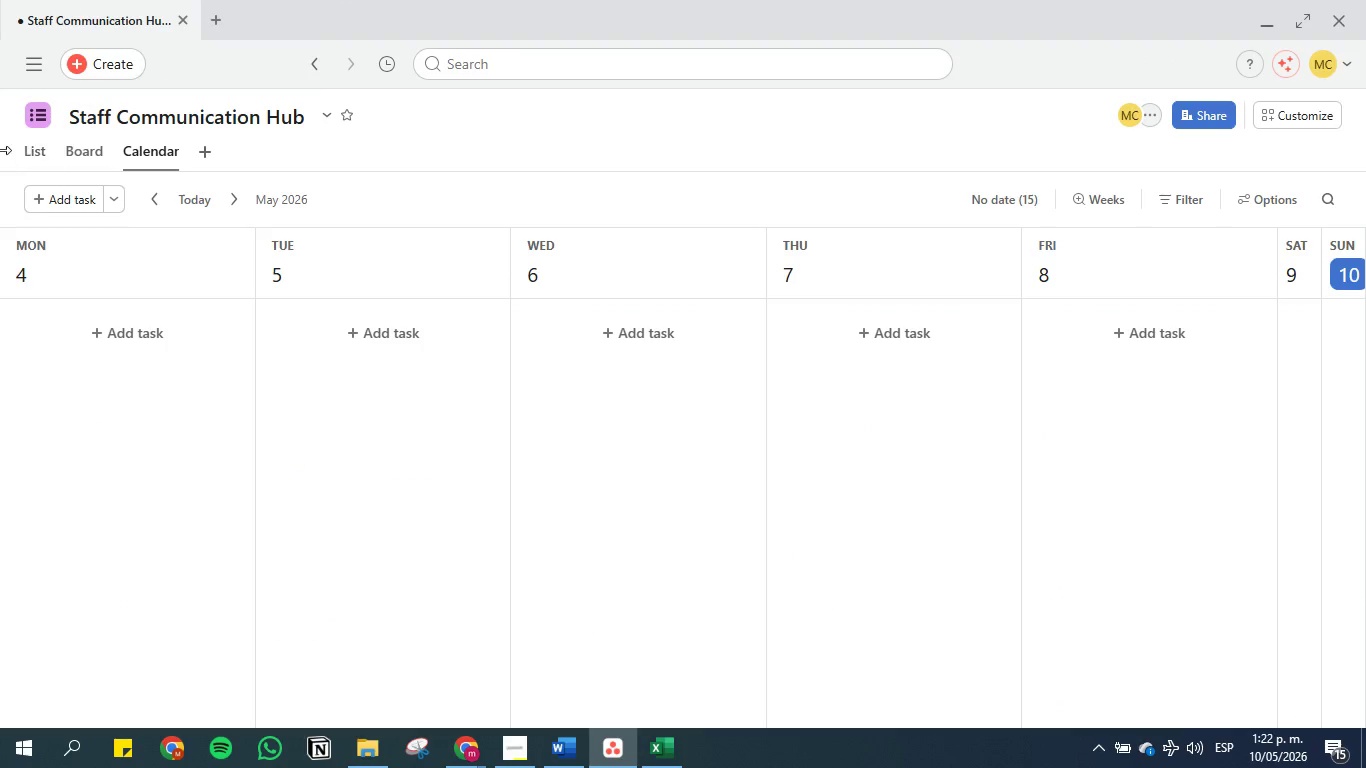 
left_click([28, 160])
 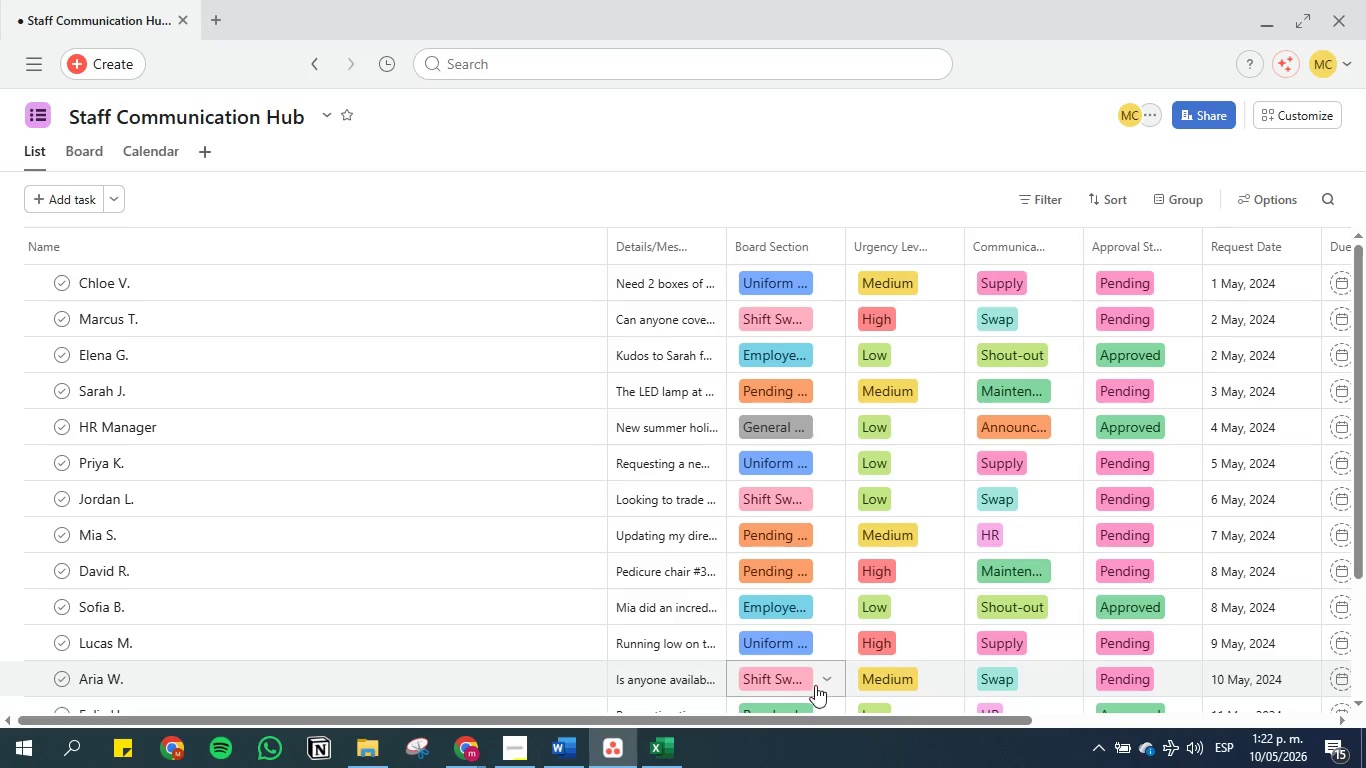 
left_click_drag(start_coordinate=[825, 722], to_coordinate=[1143, 696])
 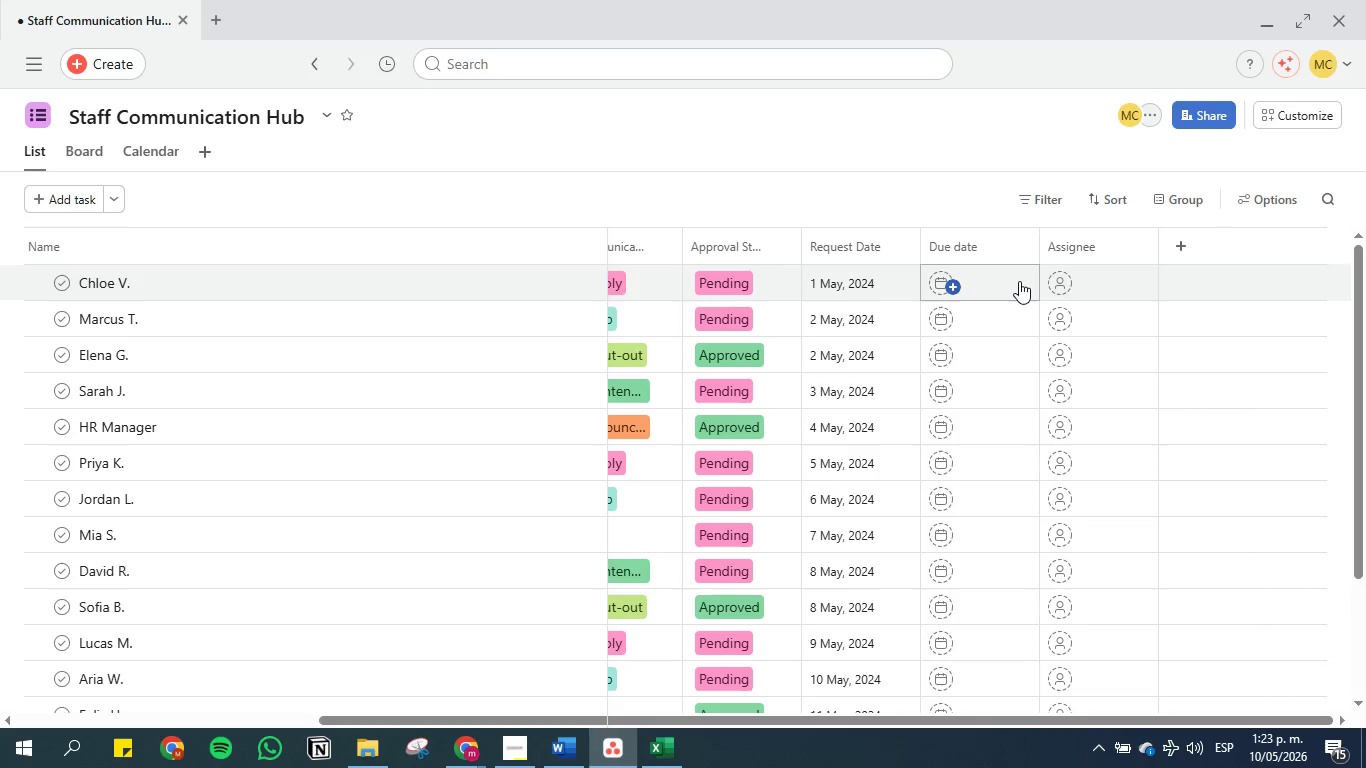 
left_click([1018, 281])
 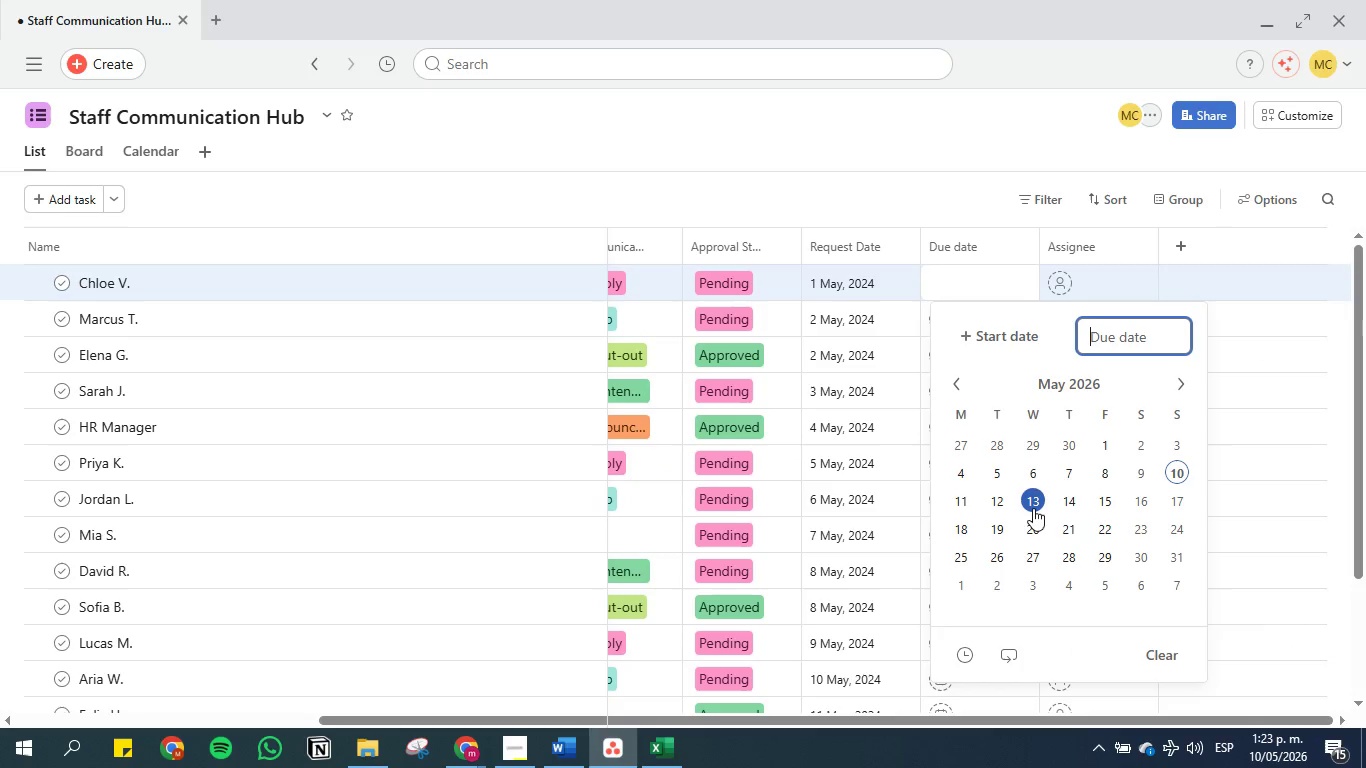 
left_click([1033, 508])
 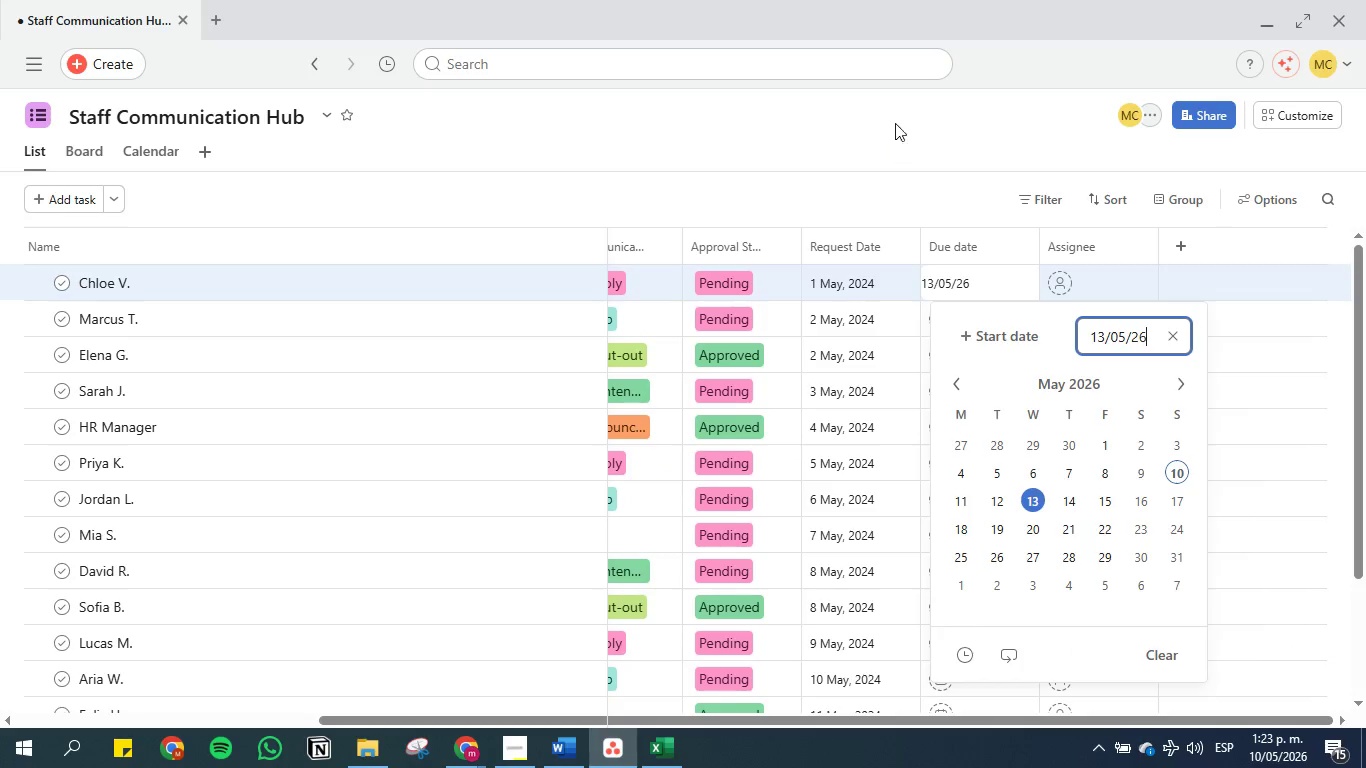 
left_click([894, 108])
 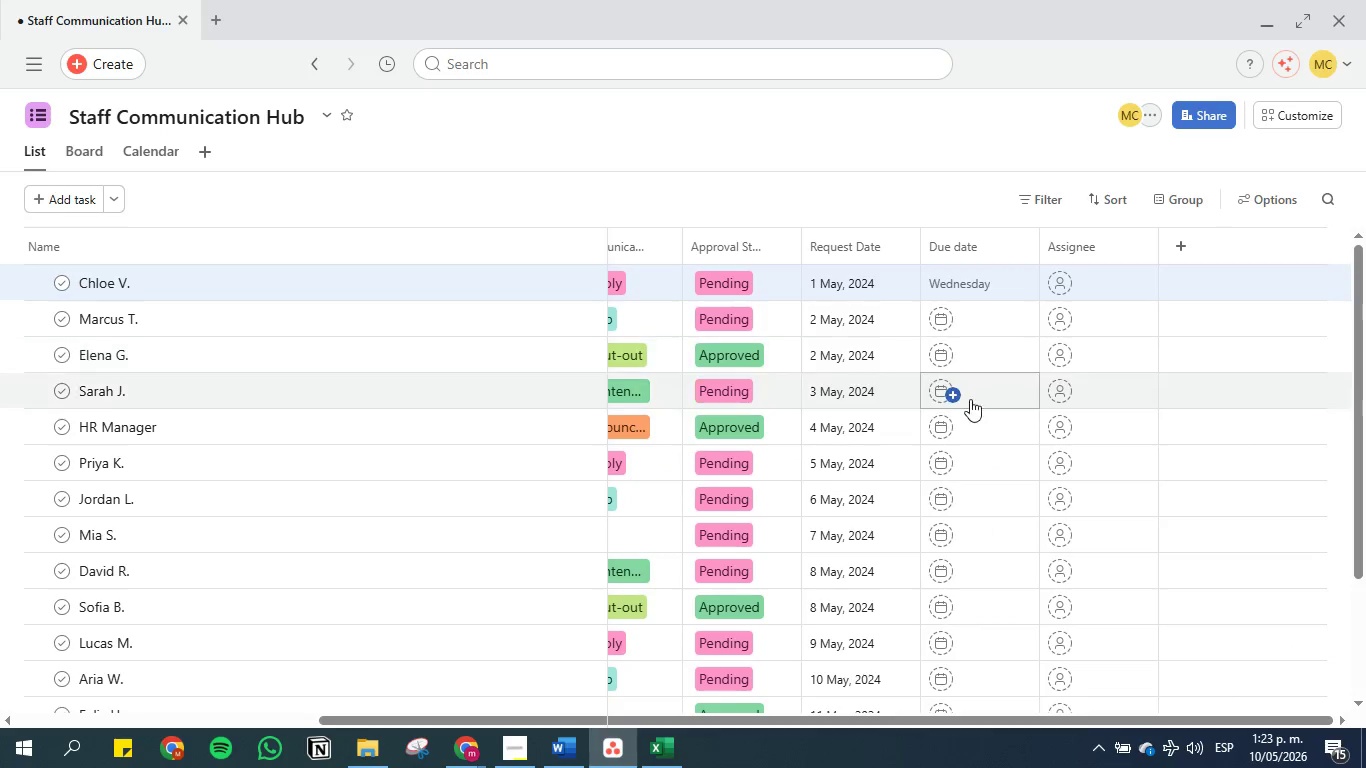 
left_click([971, 400])
 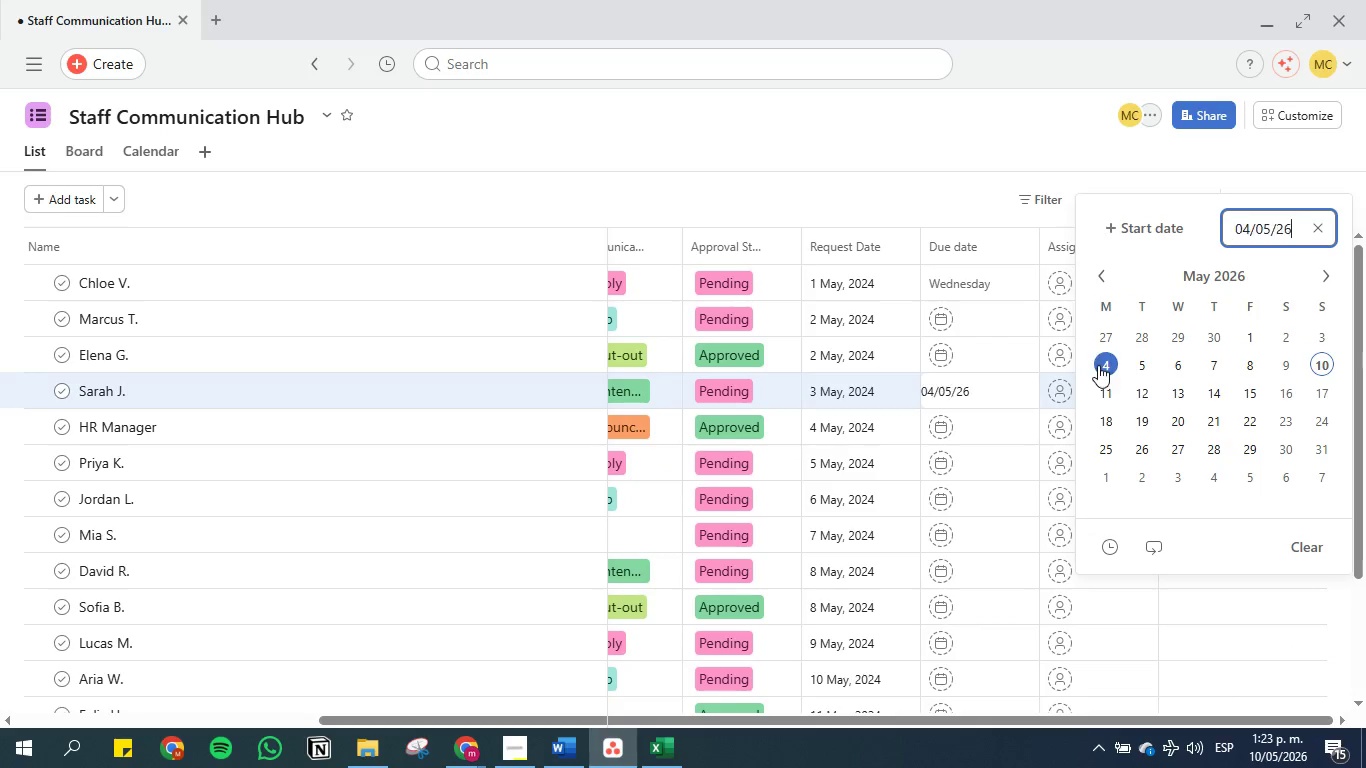 
double_click([965, 144])
 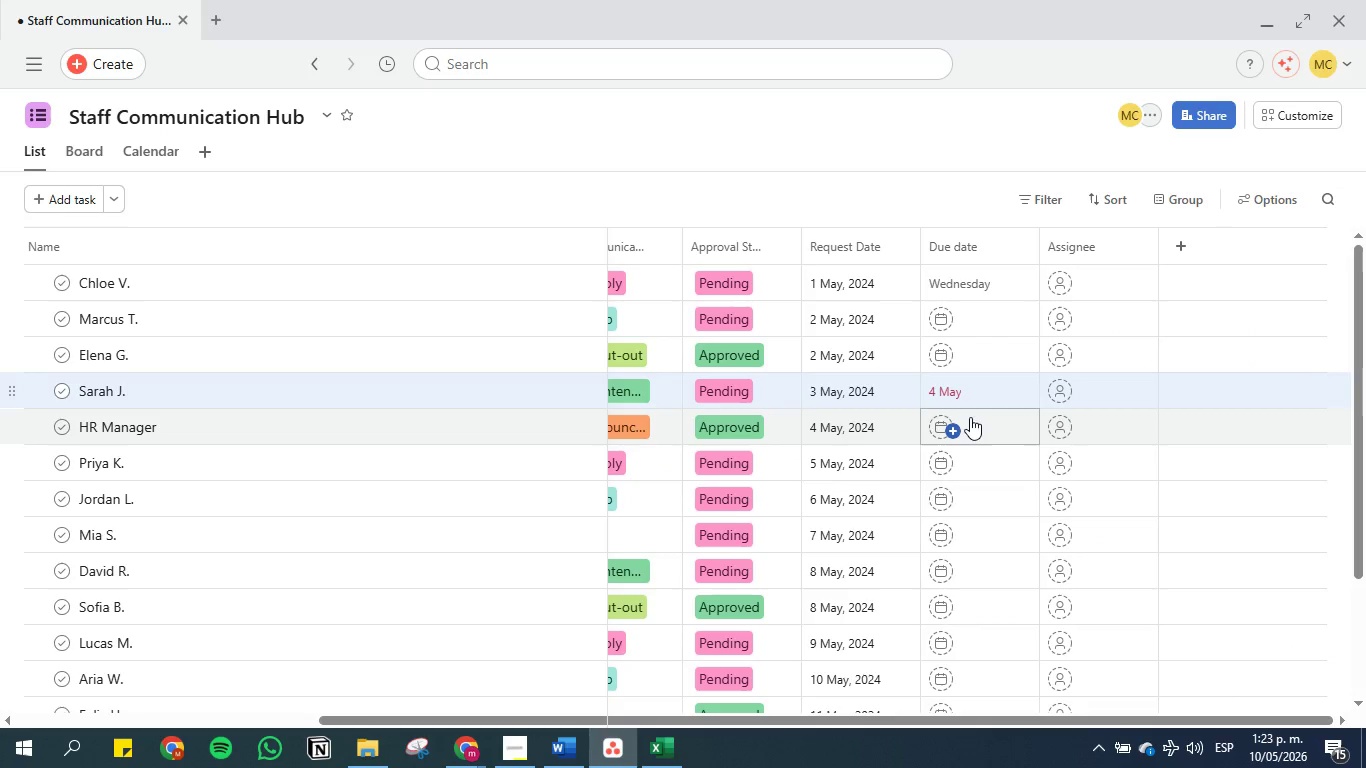 
left_click([970, 417])
 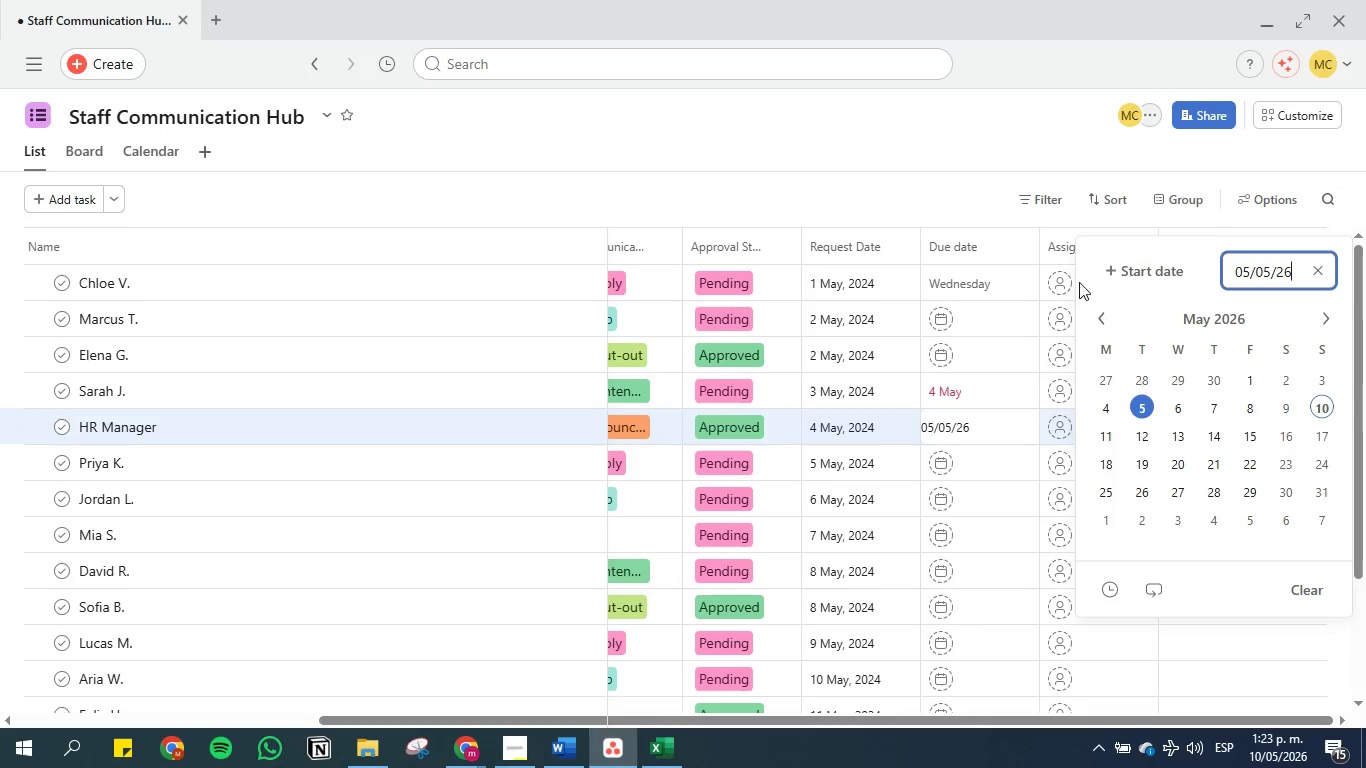 
double_click([967, 152])
 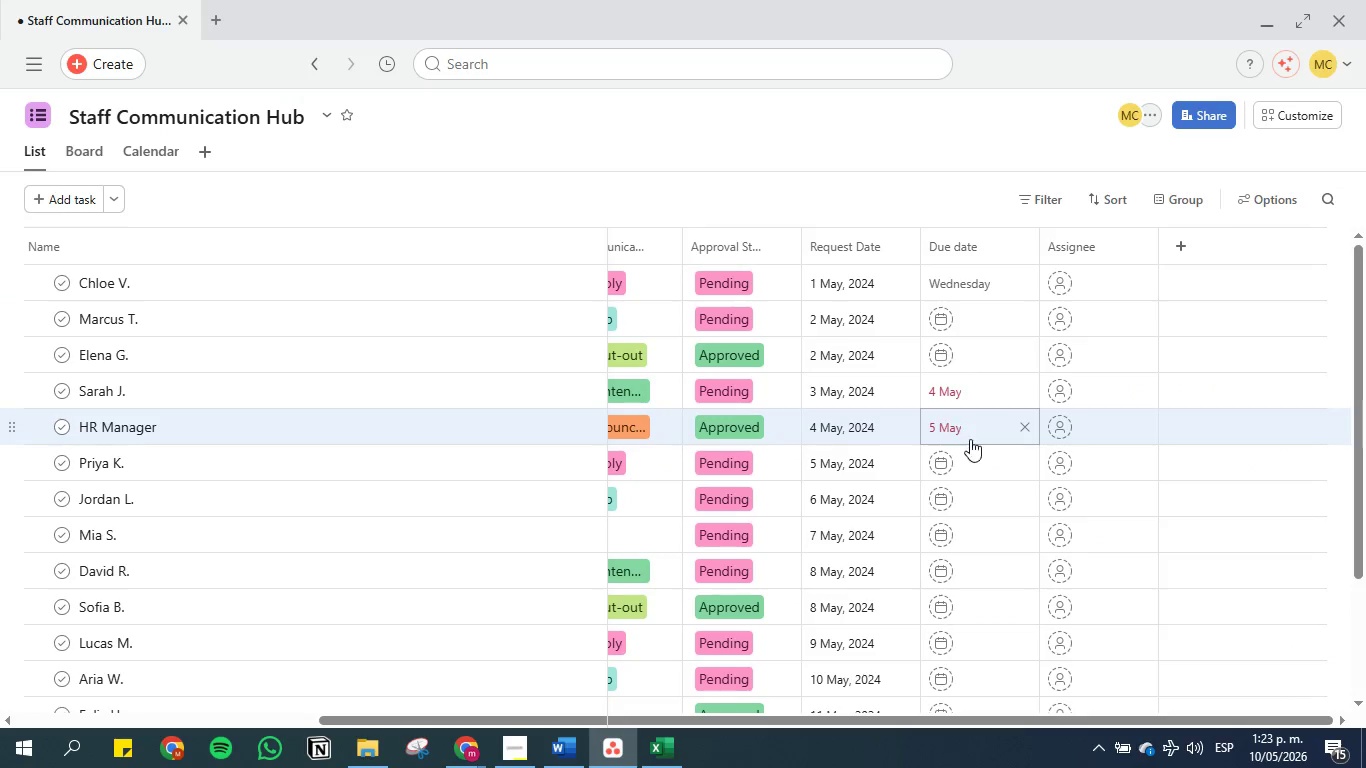 
left_click([977, 453])
 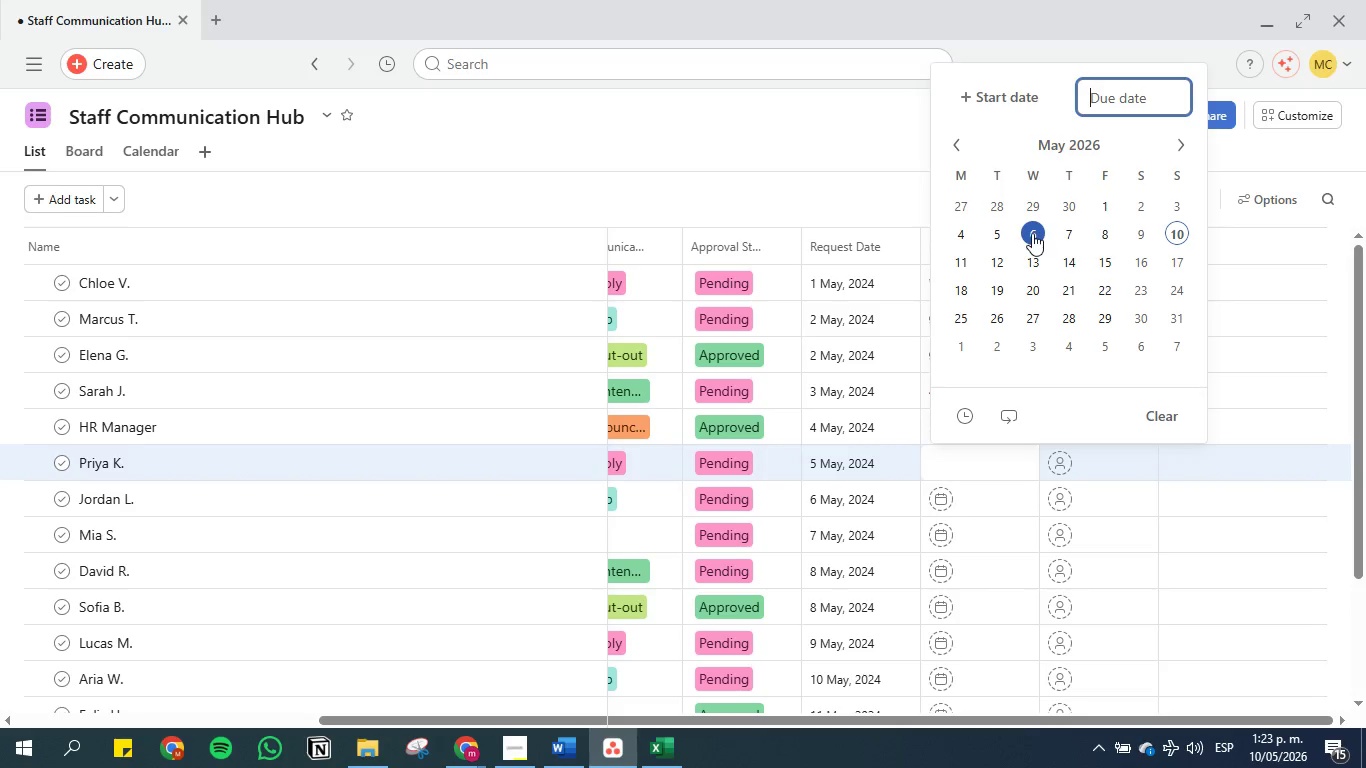 
double_click([813, 112])
 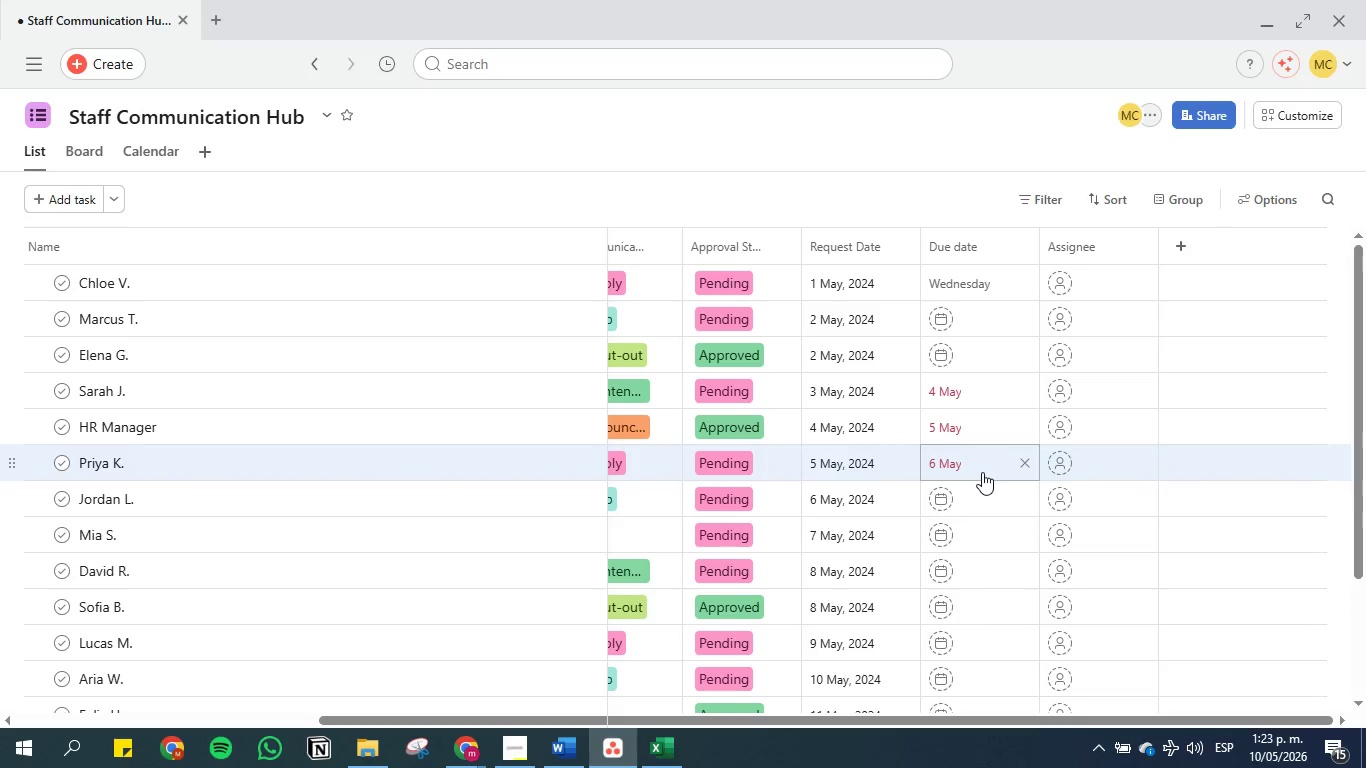 
left_click([986, 500])
 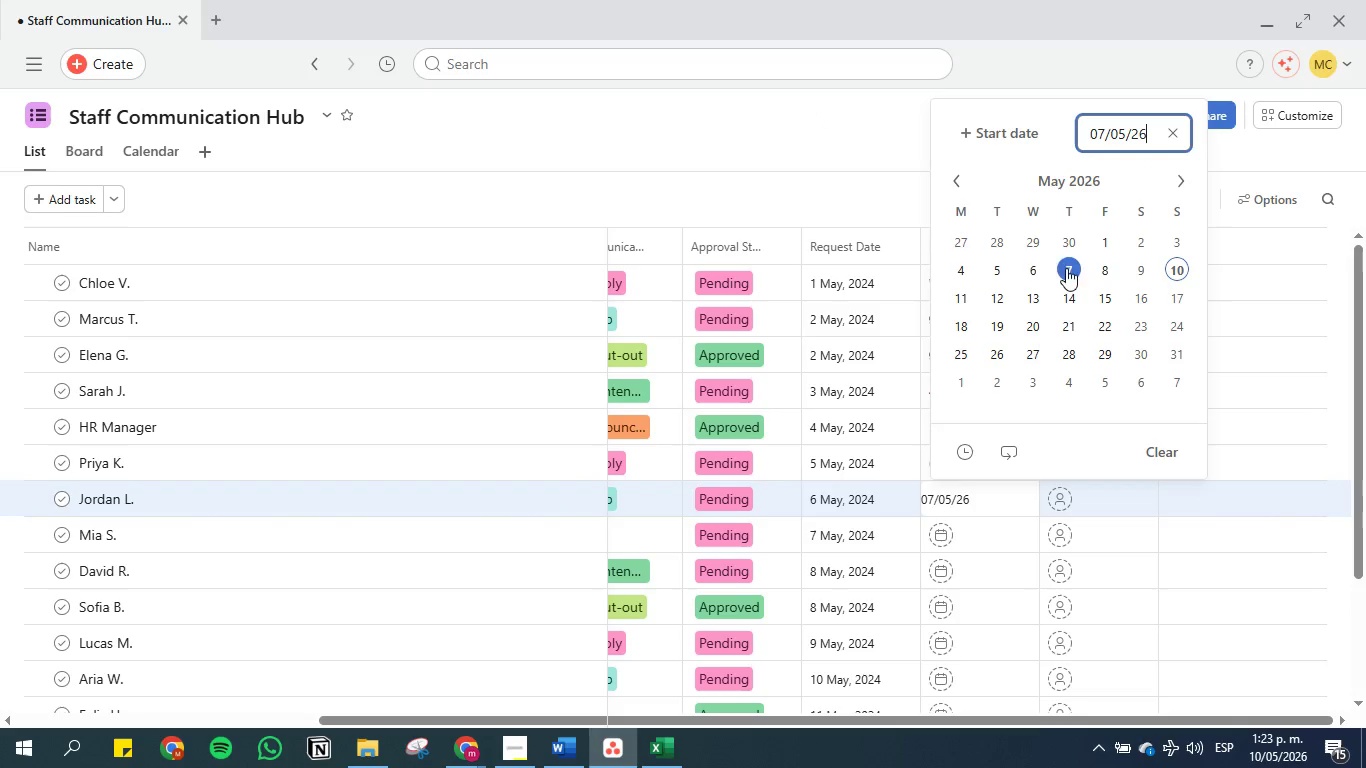 
double_click([877, 159])
 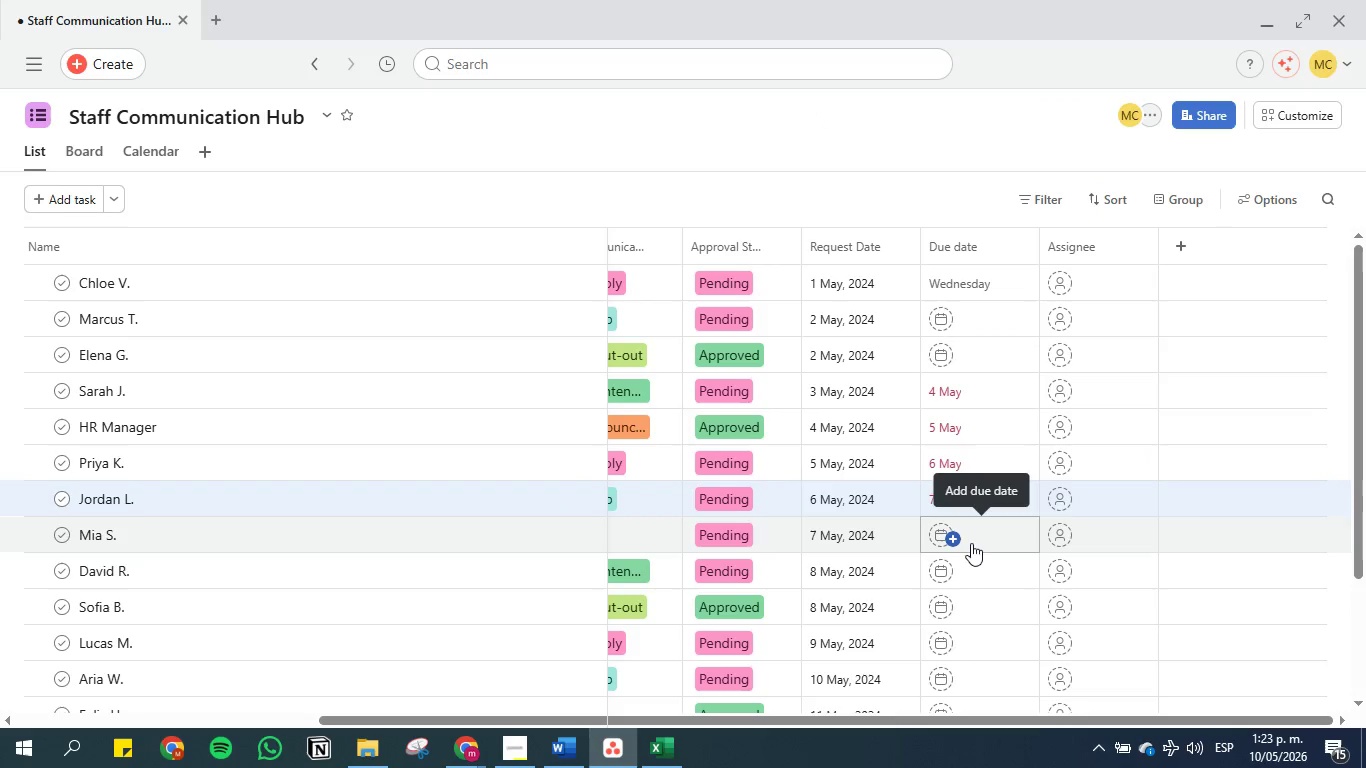 
left_click([971, 541])
 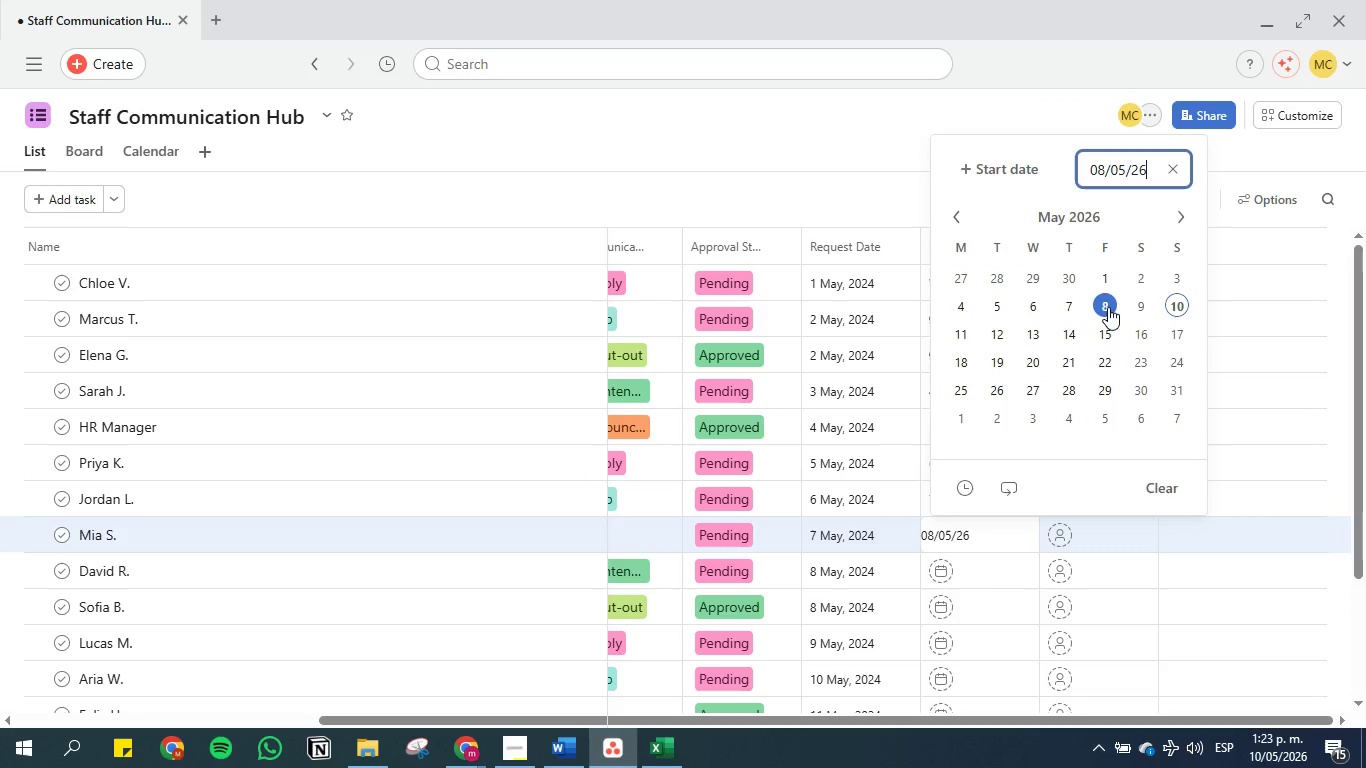 
double_click([847, 188])
 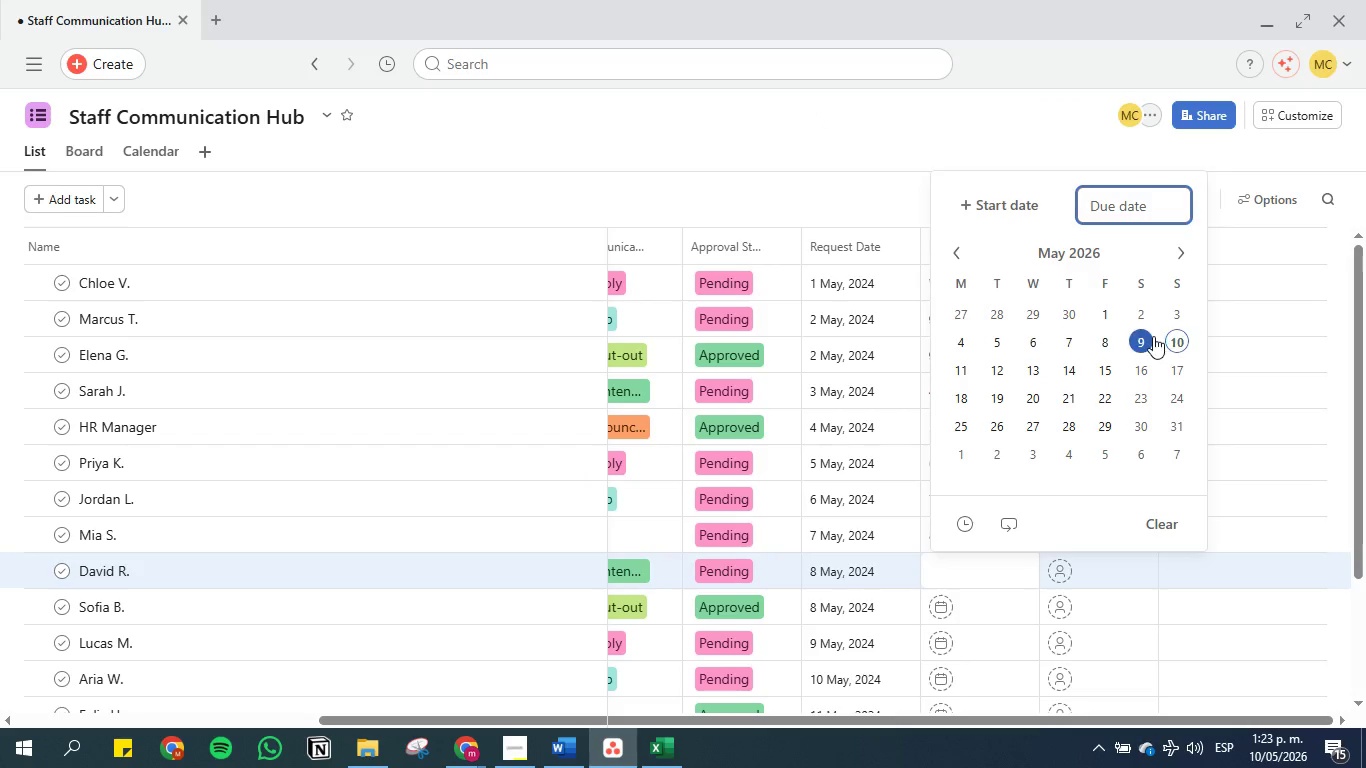 
double_click([780, 209])
 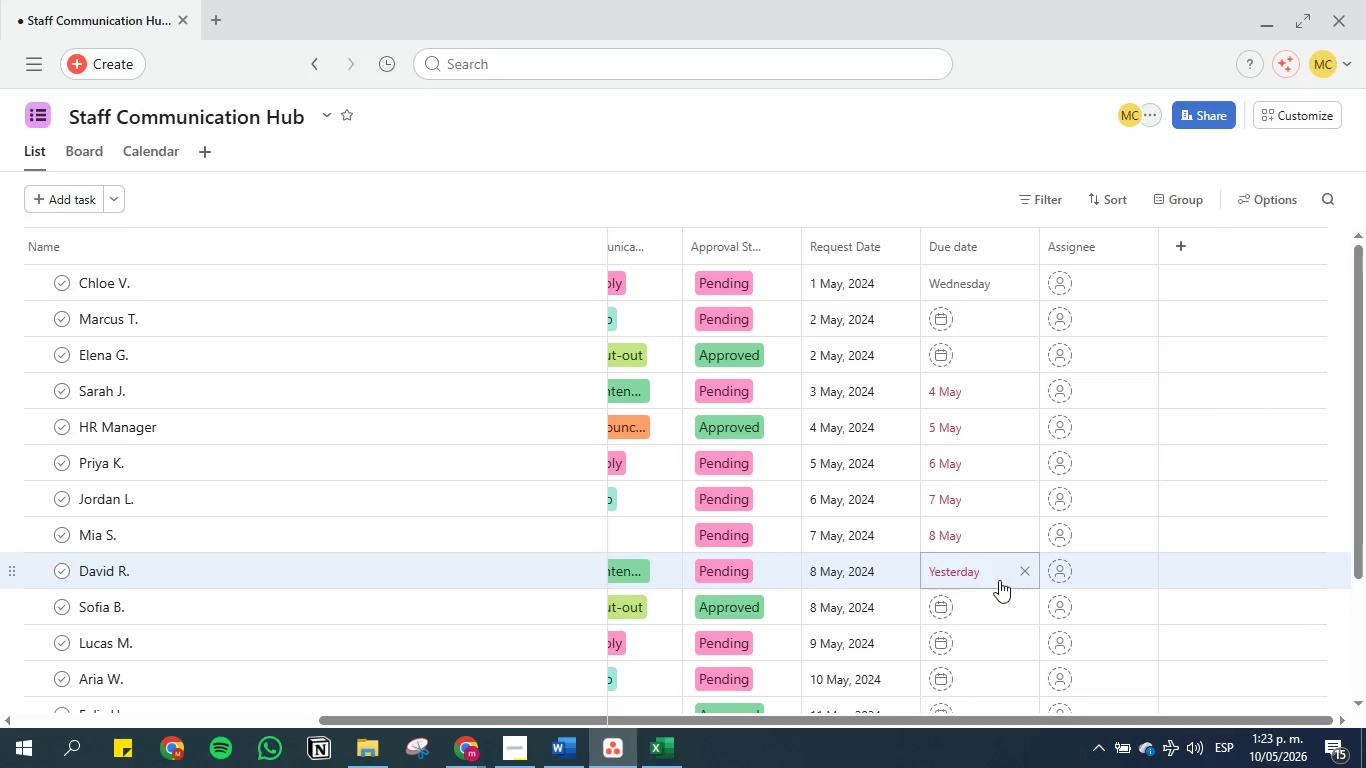 
left_click([995, 601])
 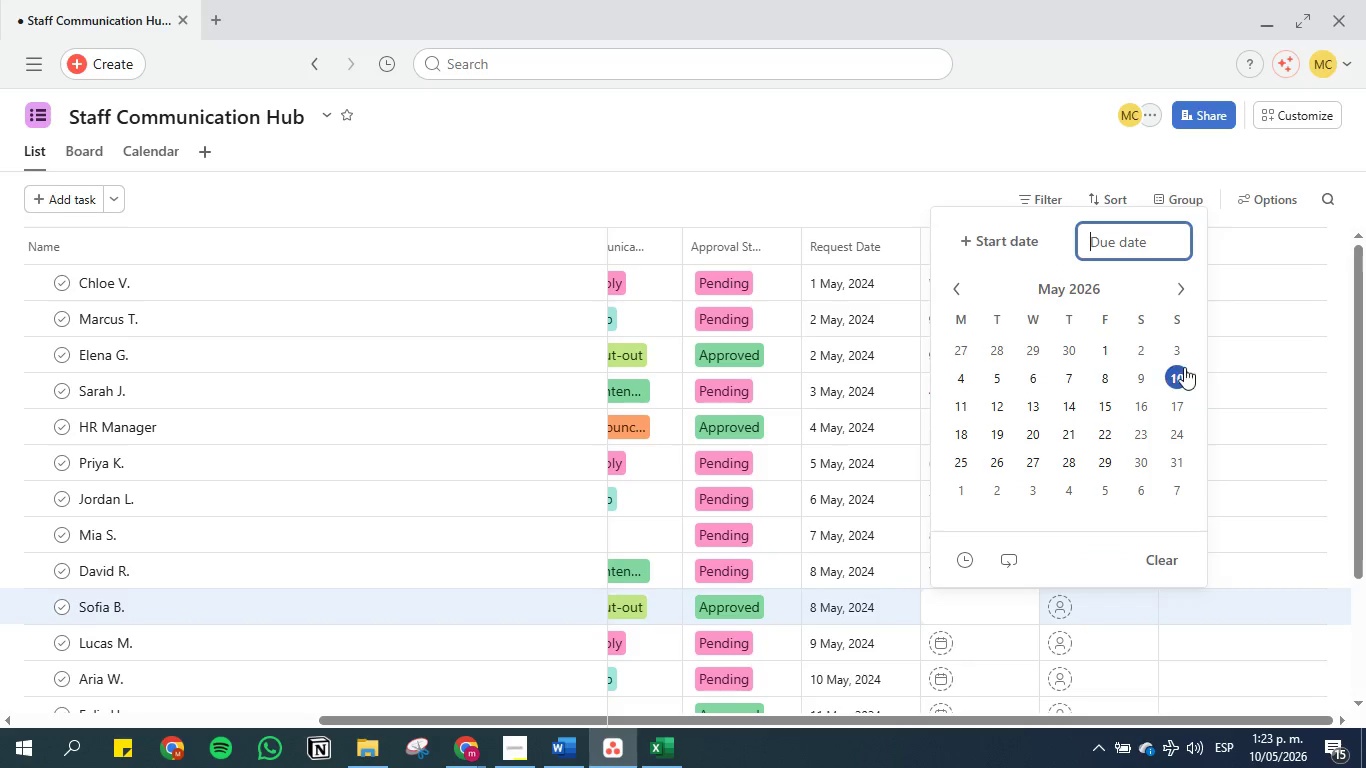 
left_click([1191, 374])
 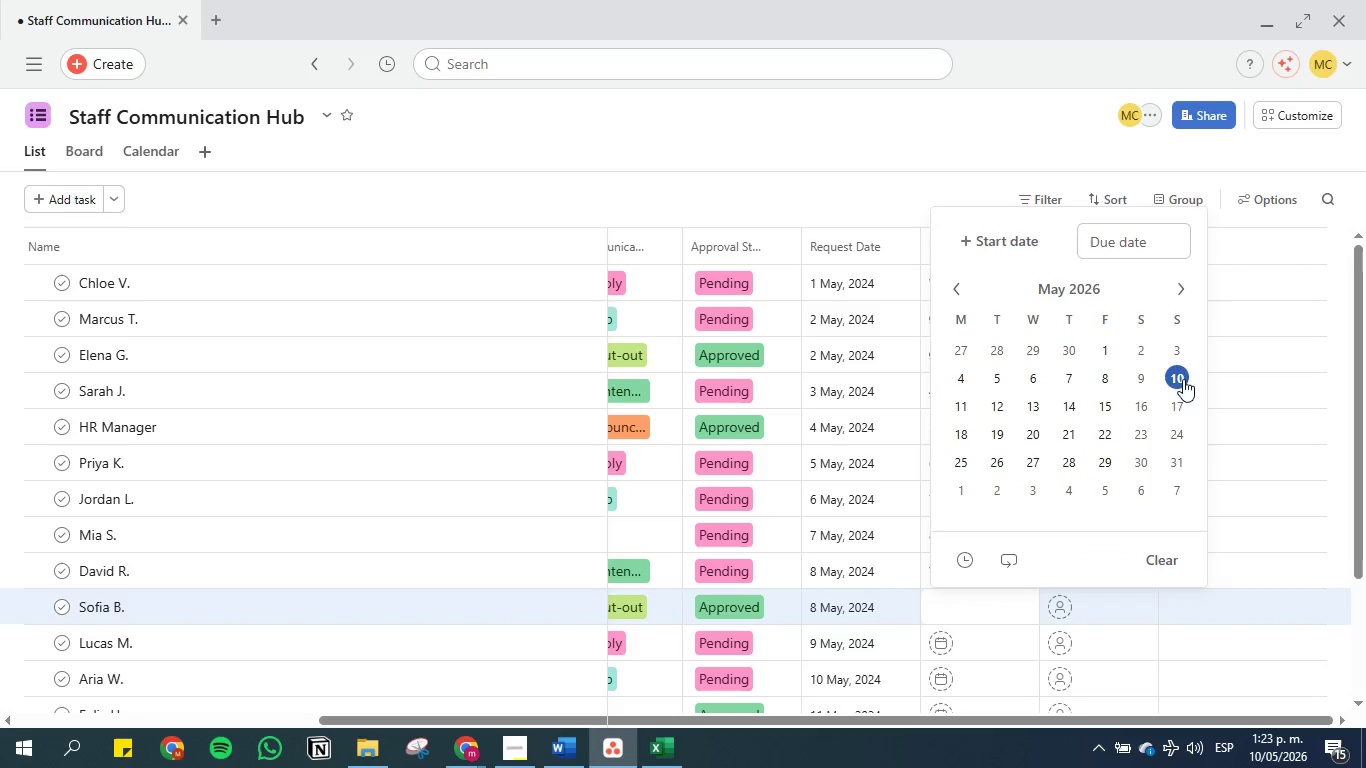 
left_click([1187, 379])
 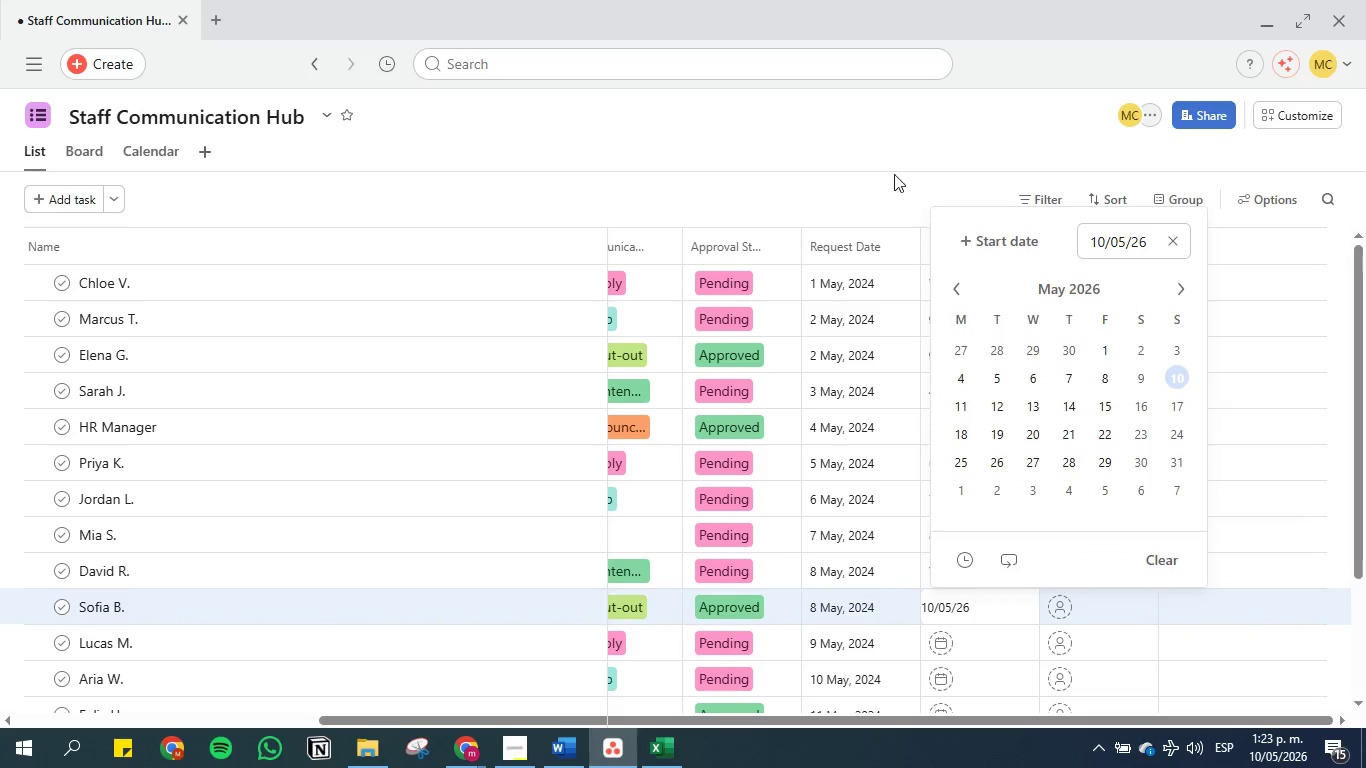 
left_click([883, 164])
 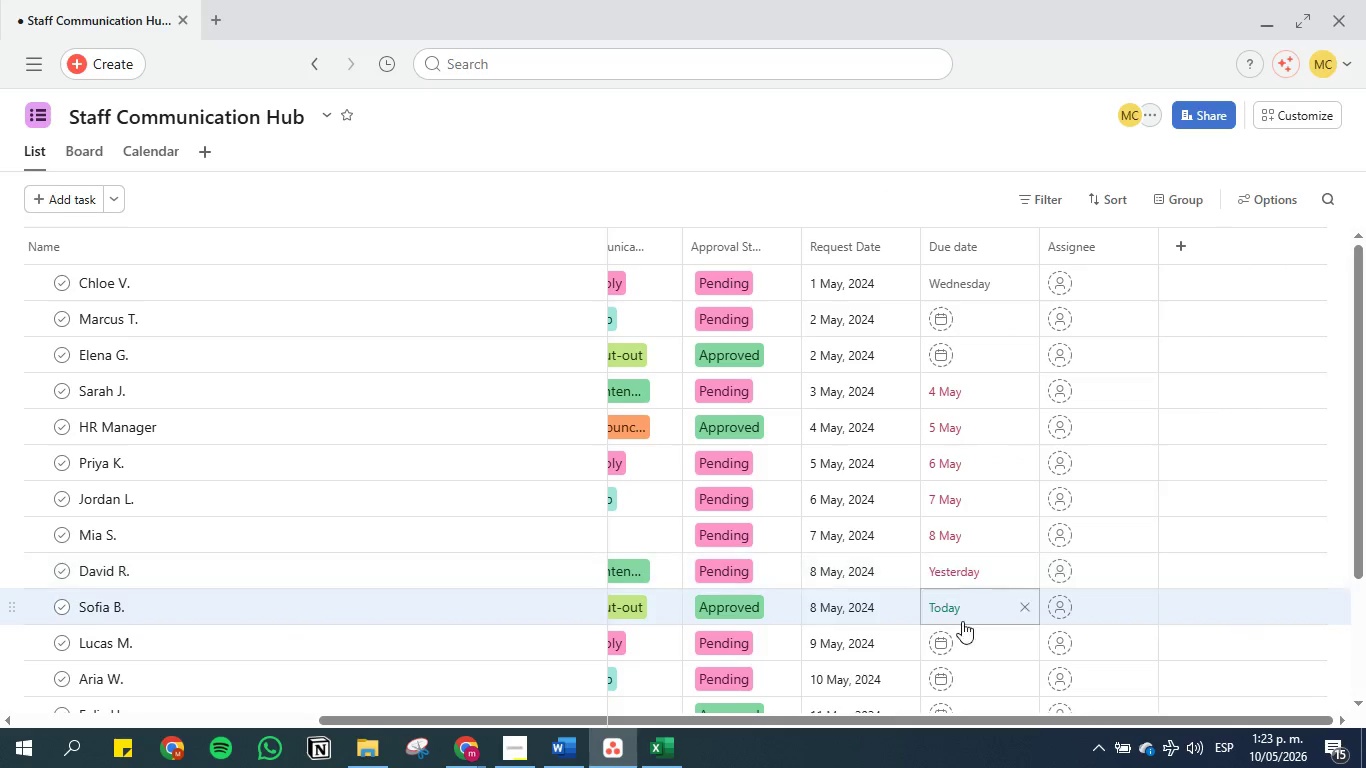 
left_click([971, 644])
 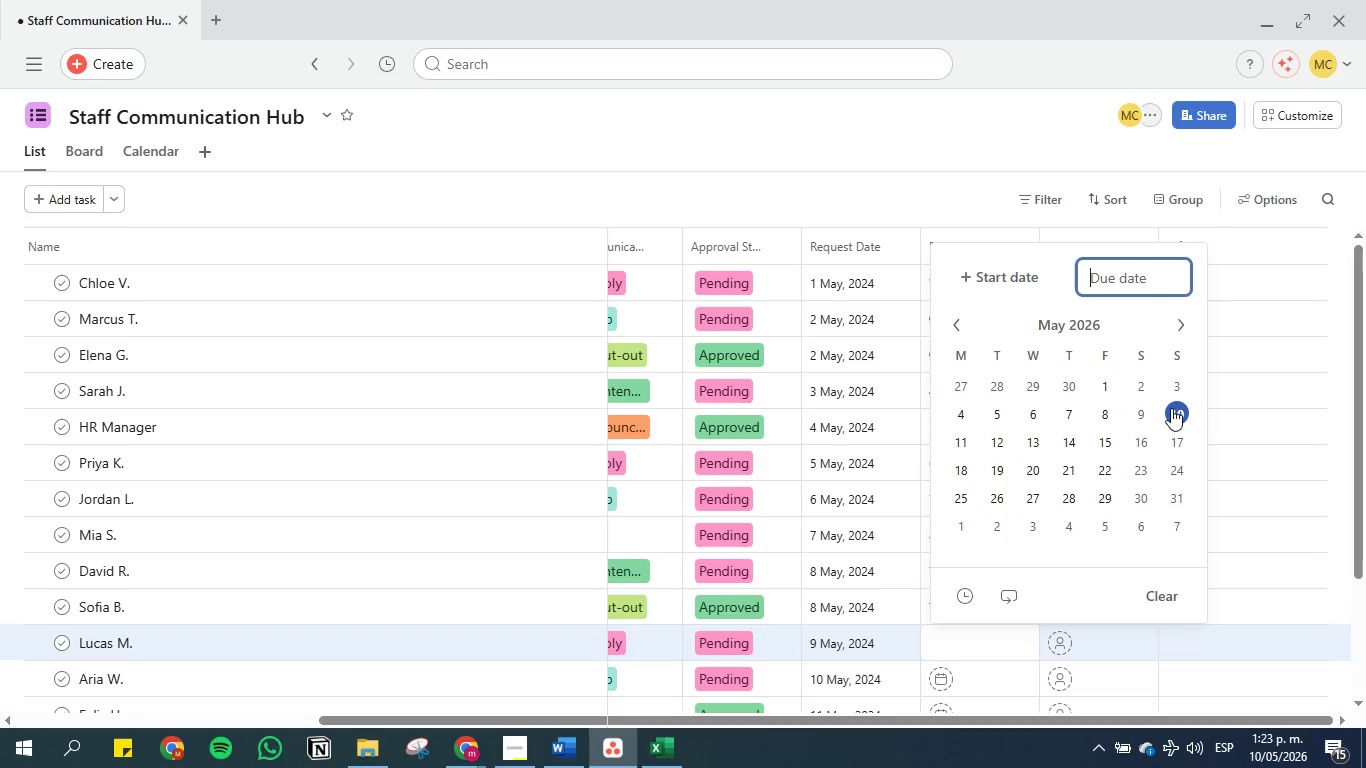 
left_click([1171, 408])
 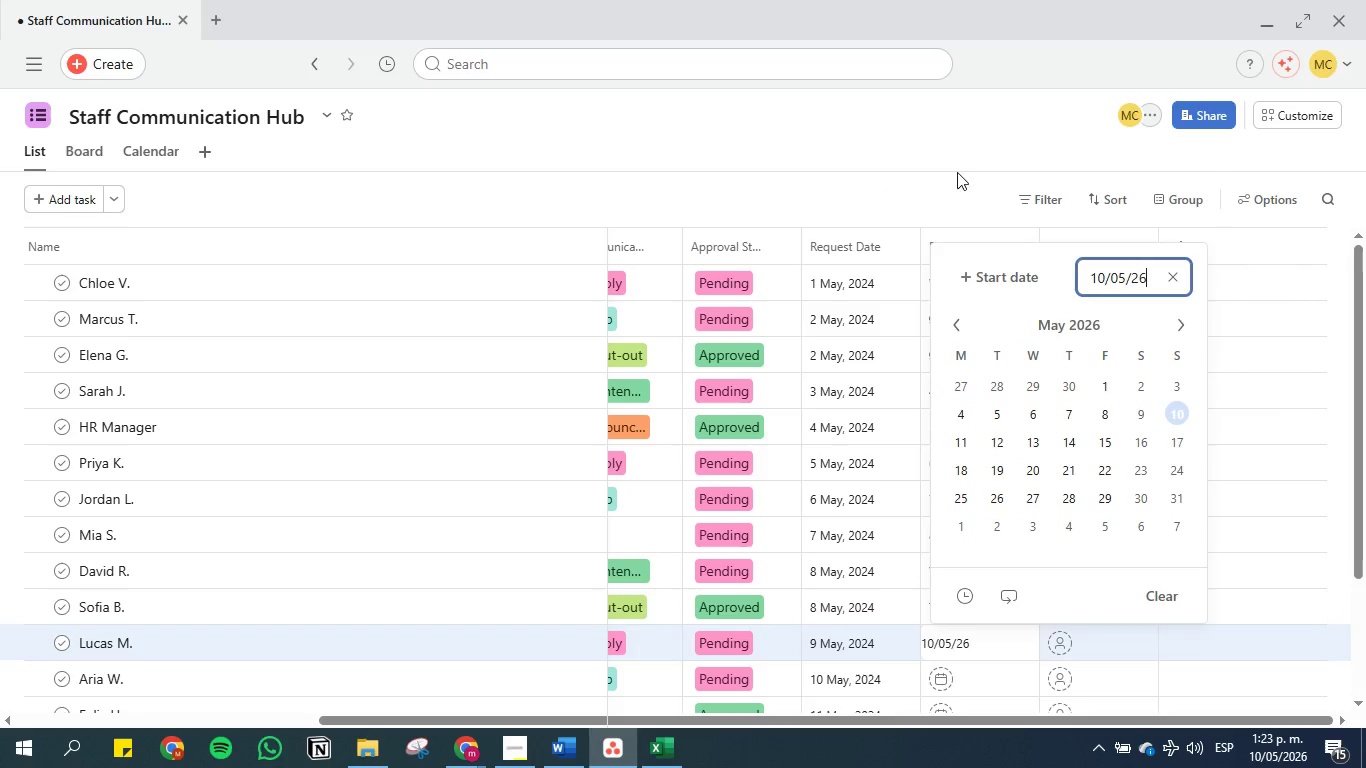 
left_click([941, 149])
 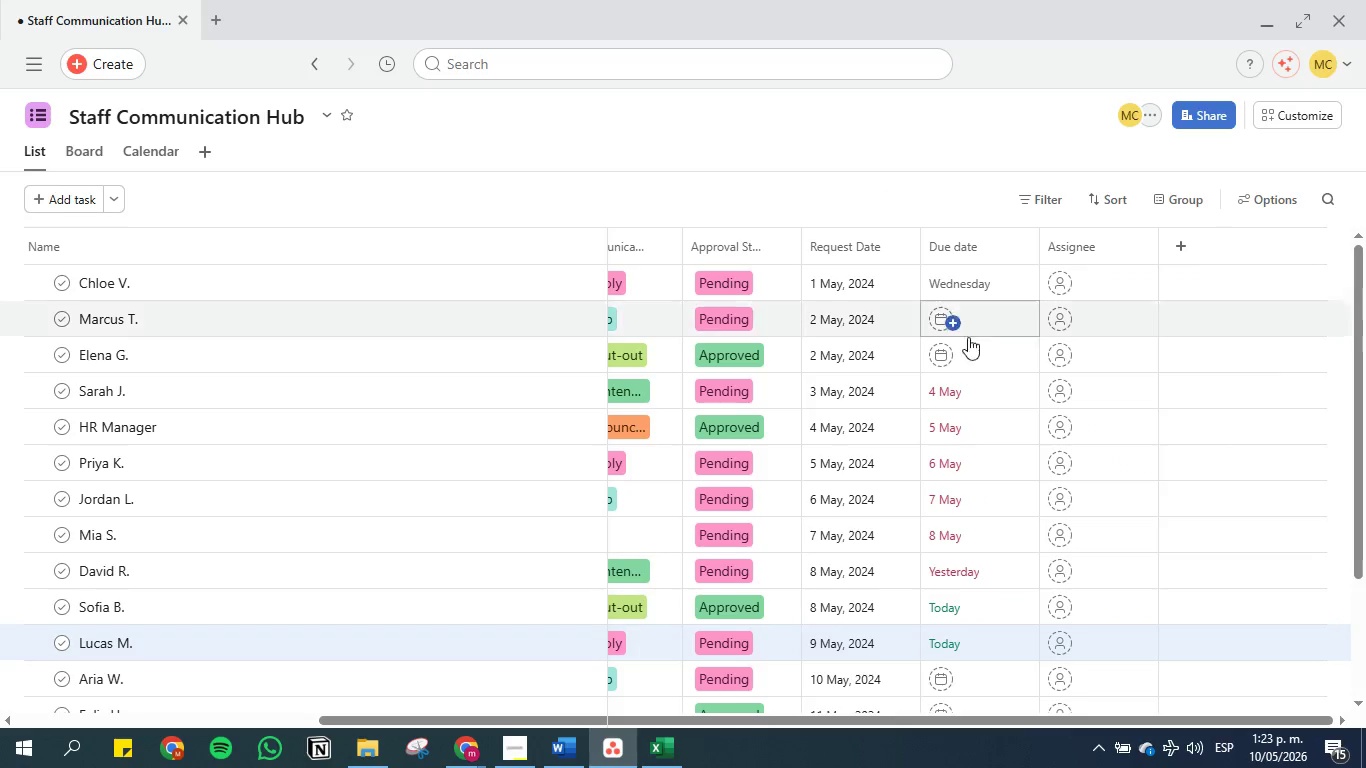 
scroll: coordinate [975, 430], scroll_direction: down, amount: 3.0
 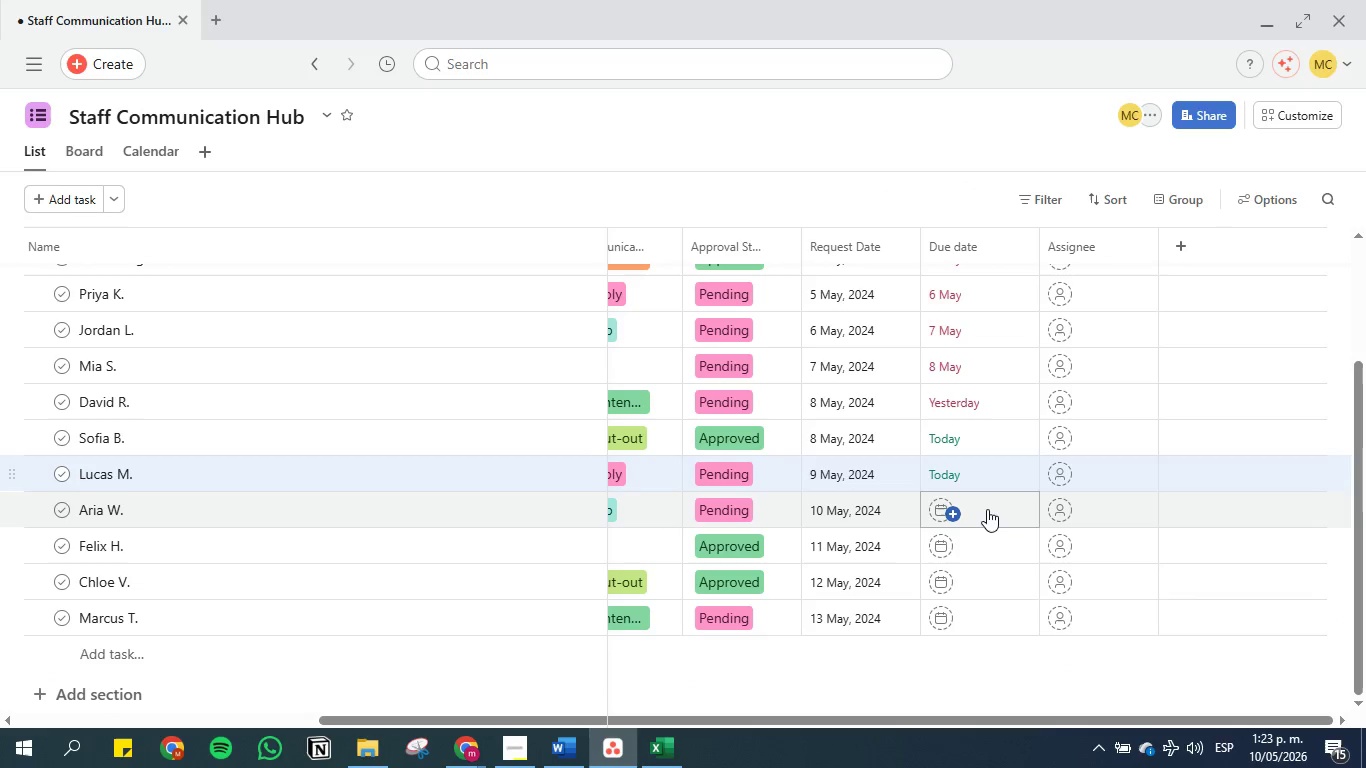 
left_click([987, 509])
 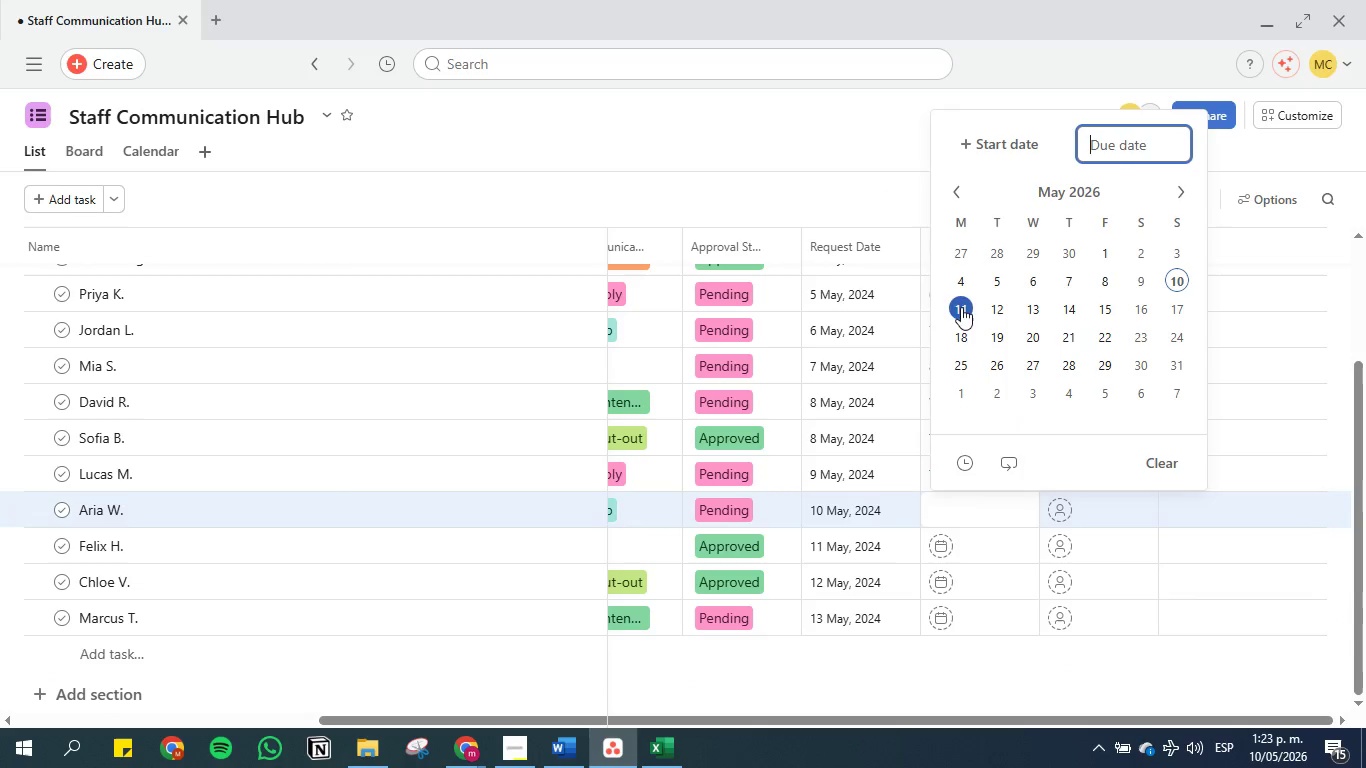 
double_click([741, 132])
 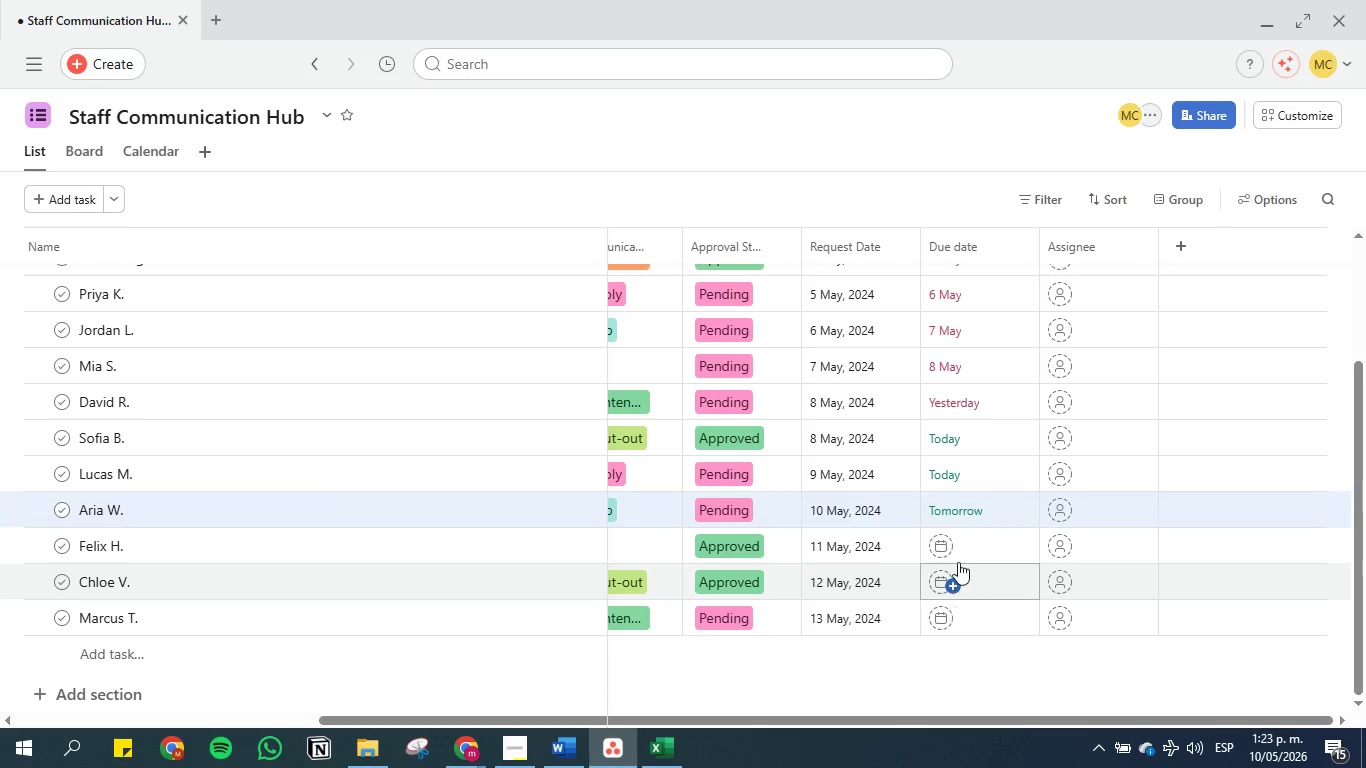 
left_click([959, 560])
 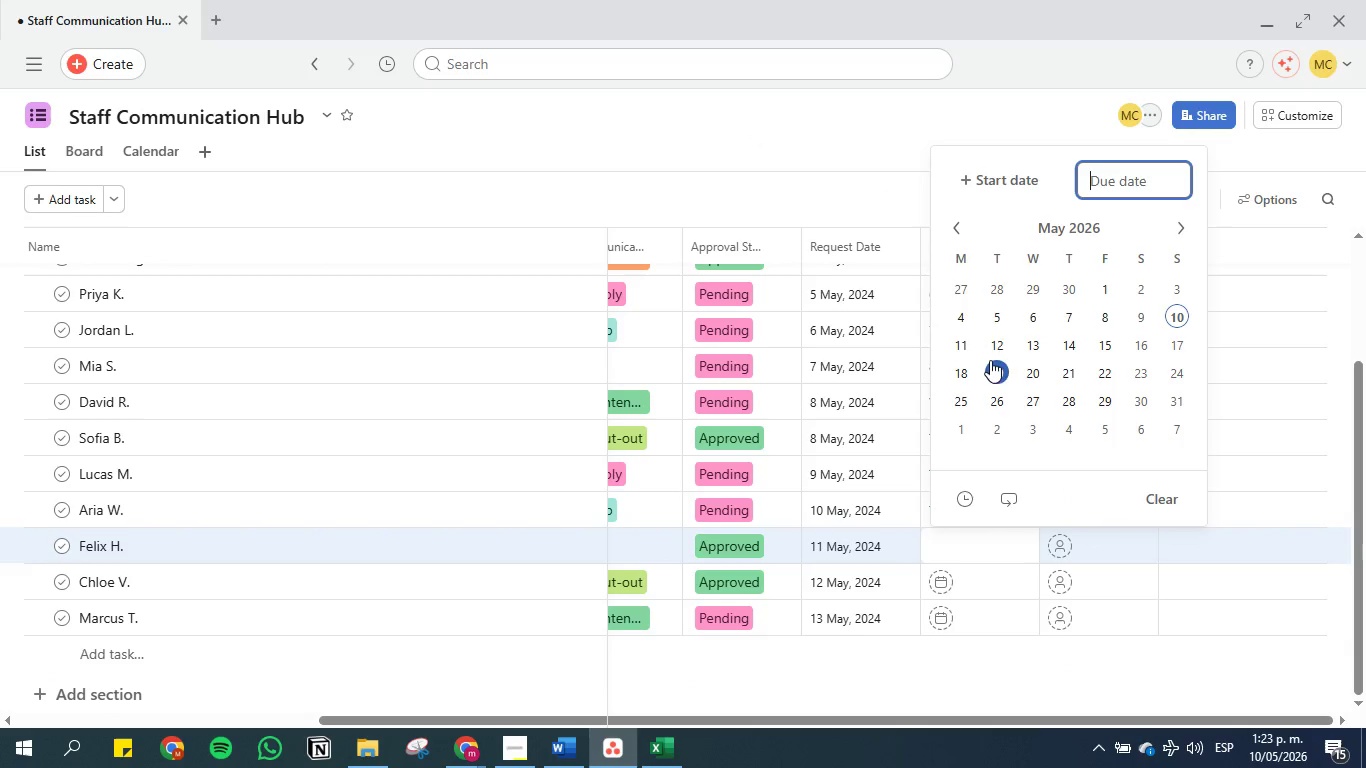 
left_click([991, 349])
 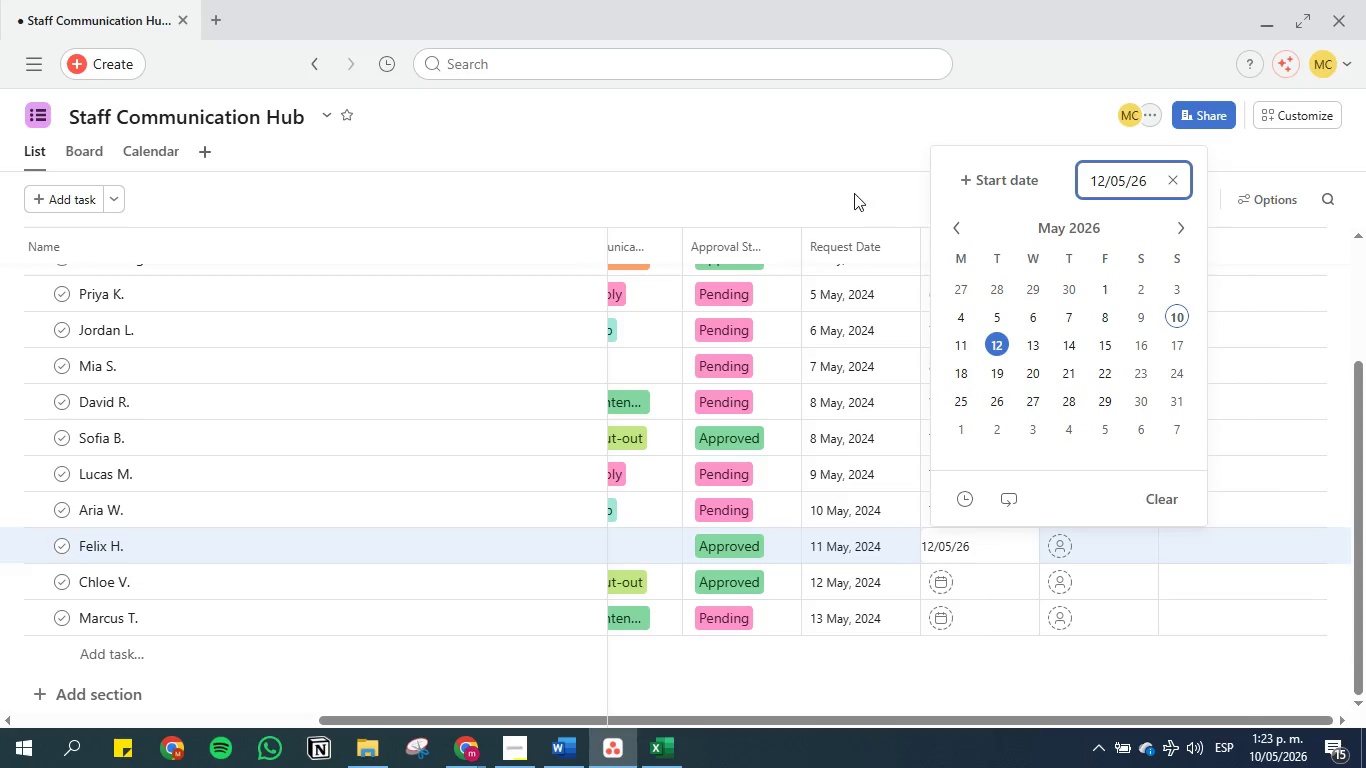 
left_click([848, 184])
 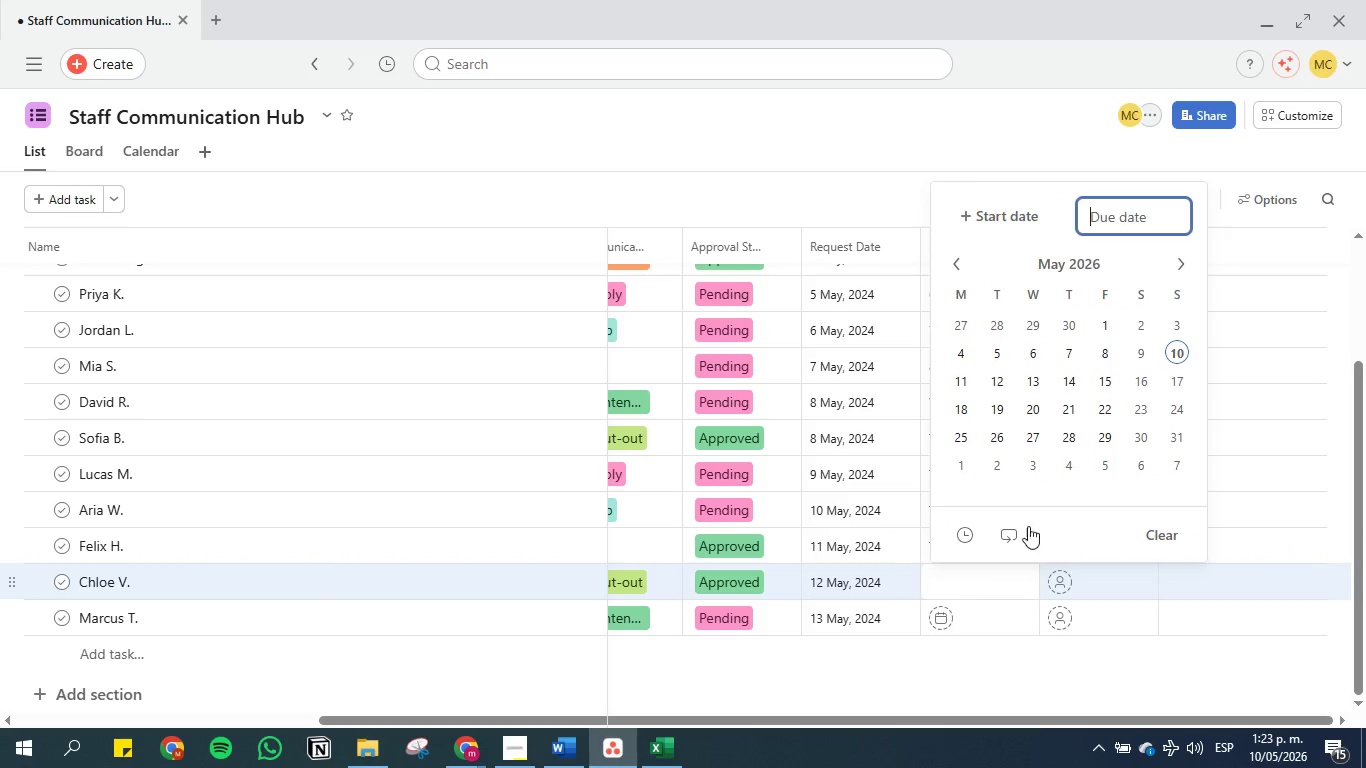 
left_click([1038, 381])
 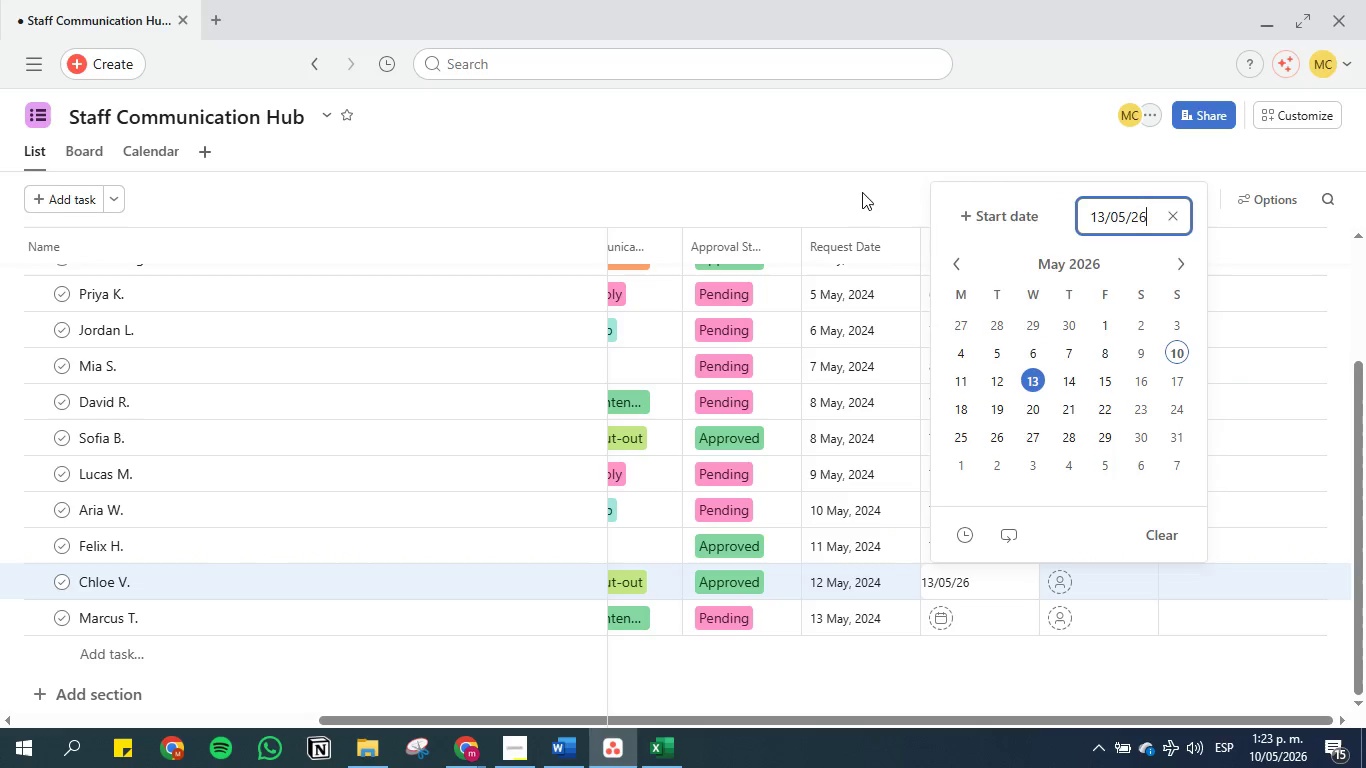 
left_click([864, 189])
 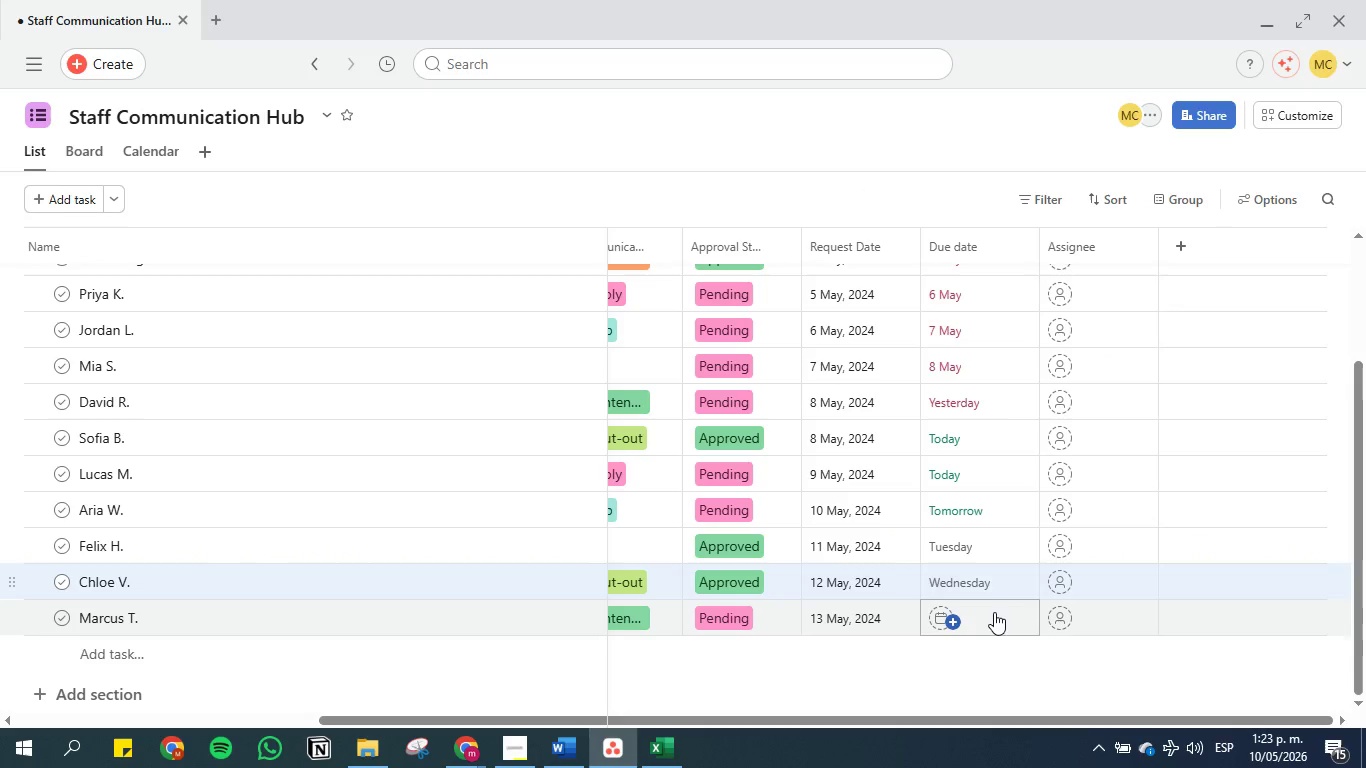 
left_click([994, 612])
 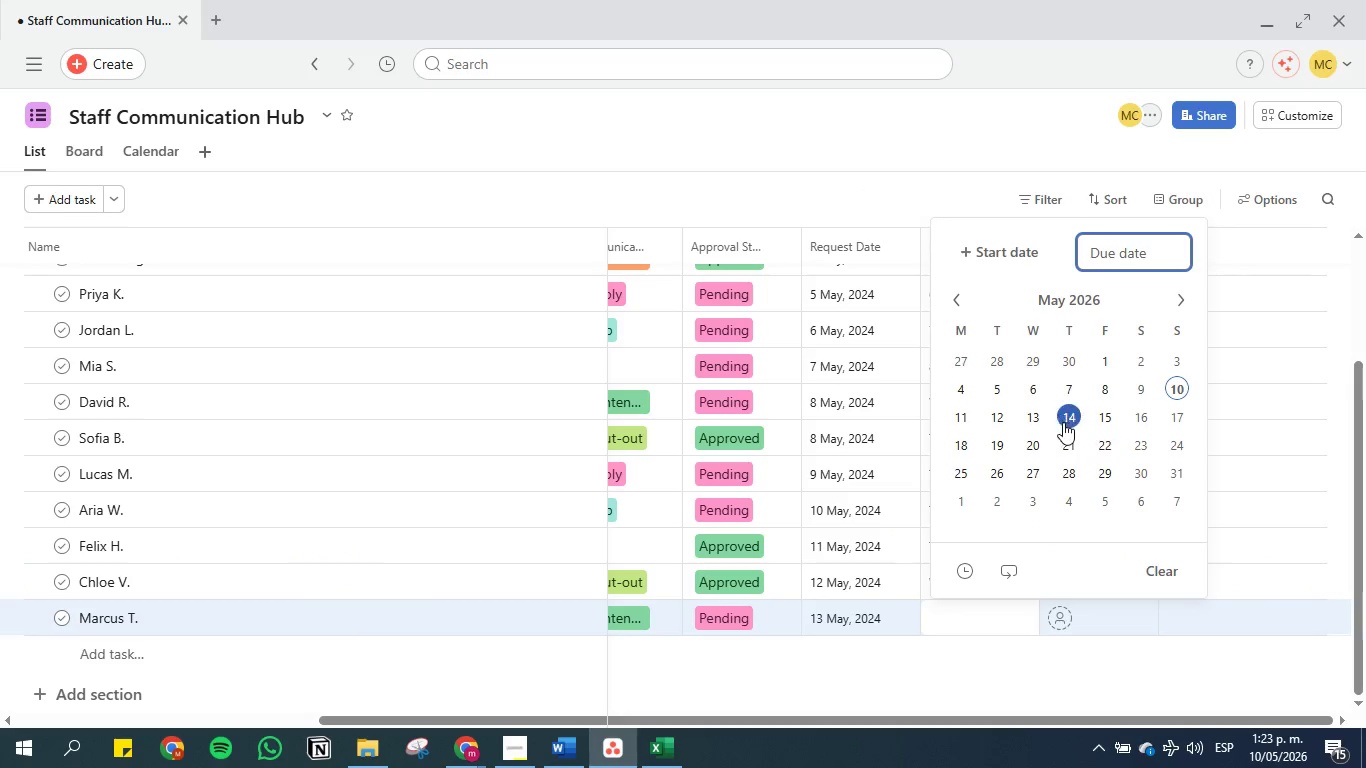 
left_click([1056, 409])
 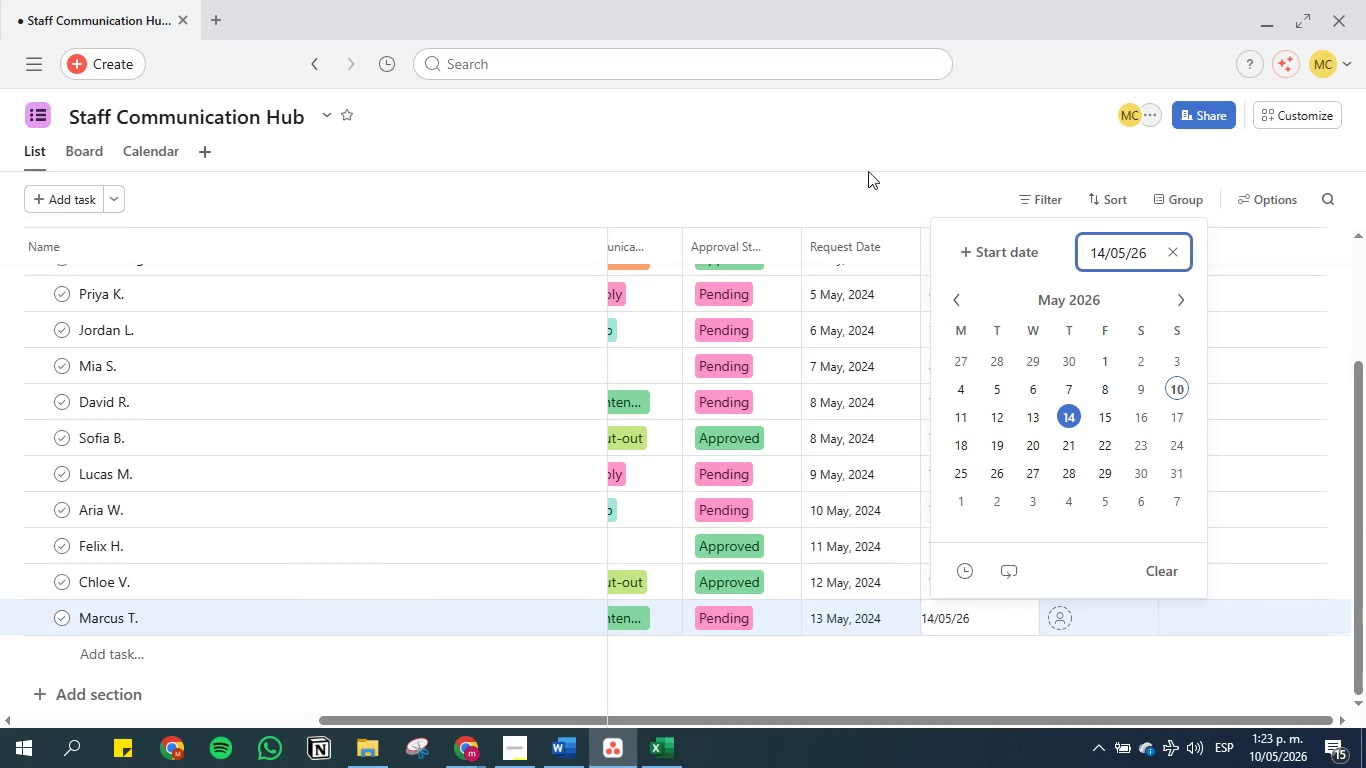 
left_click([838, 156])
 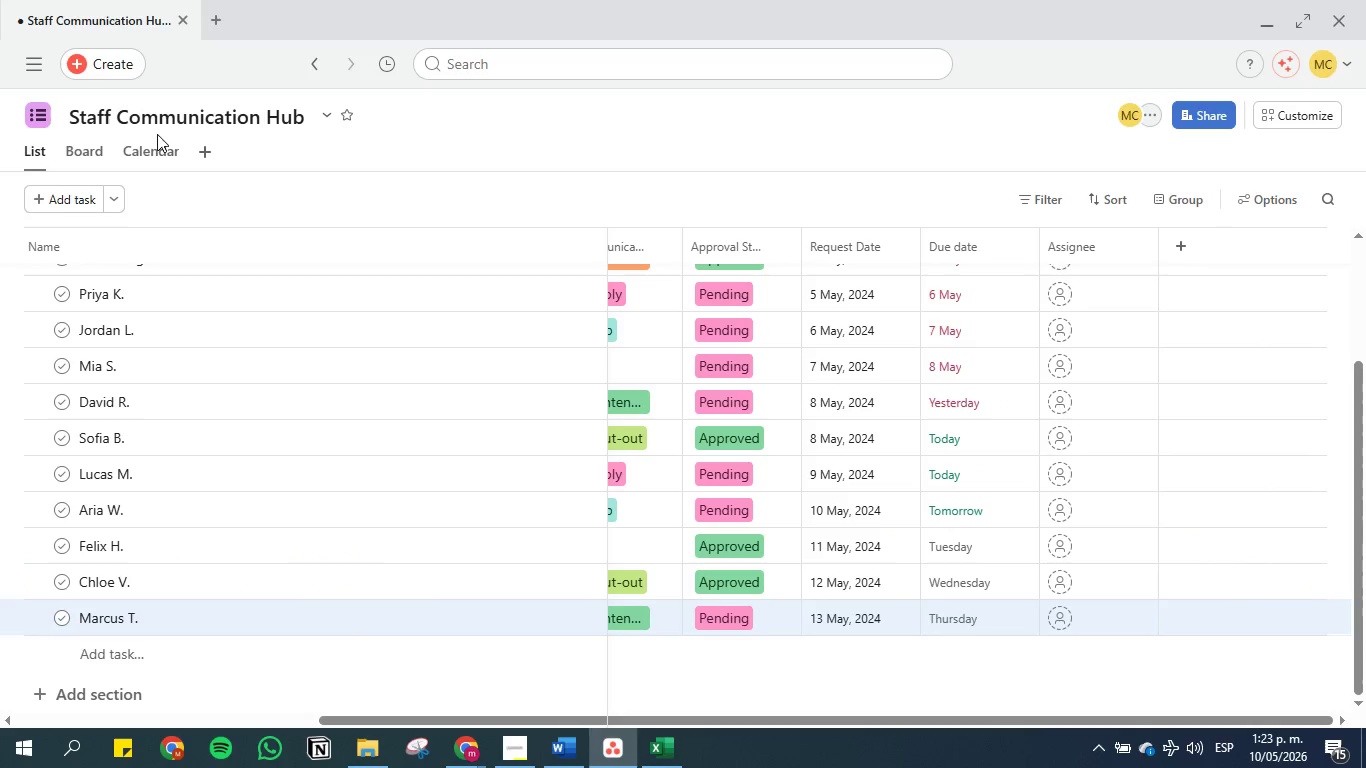 
double_click([155, 147])
 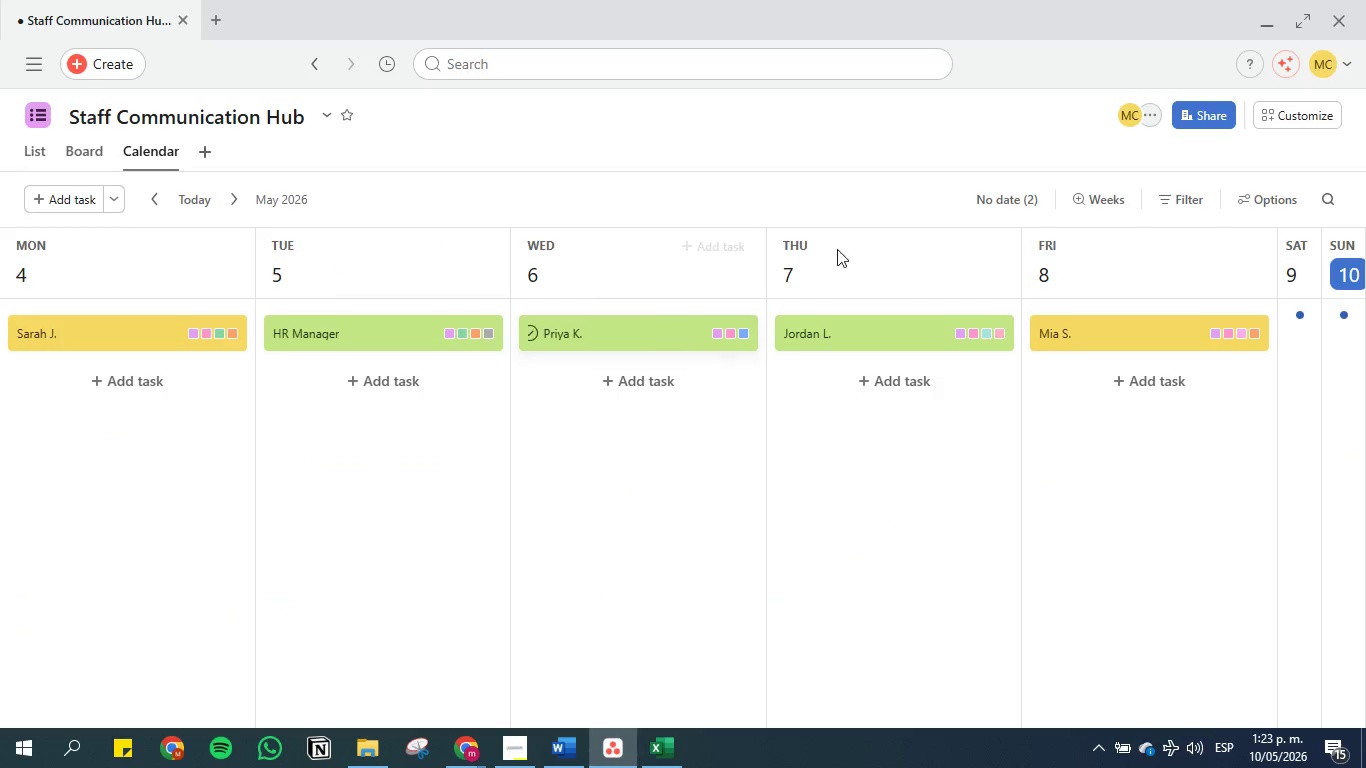 
left_click([1101, 194])
 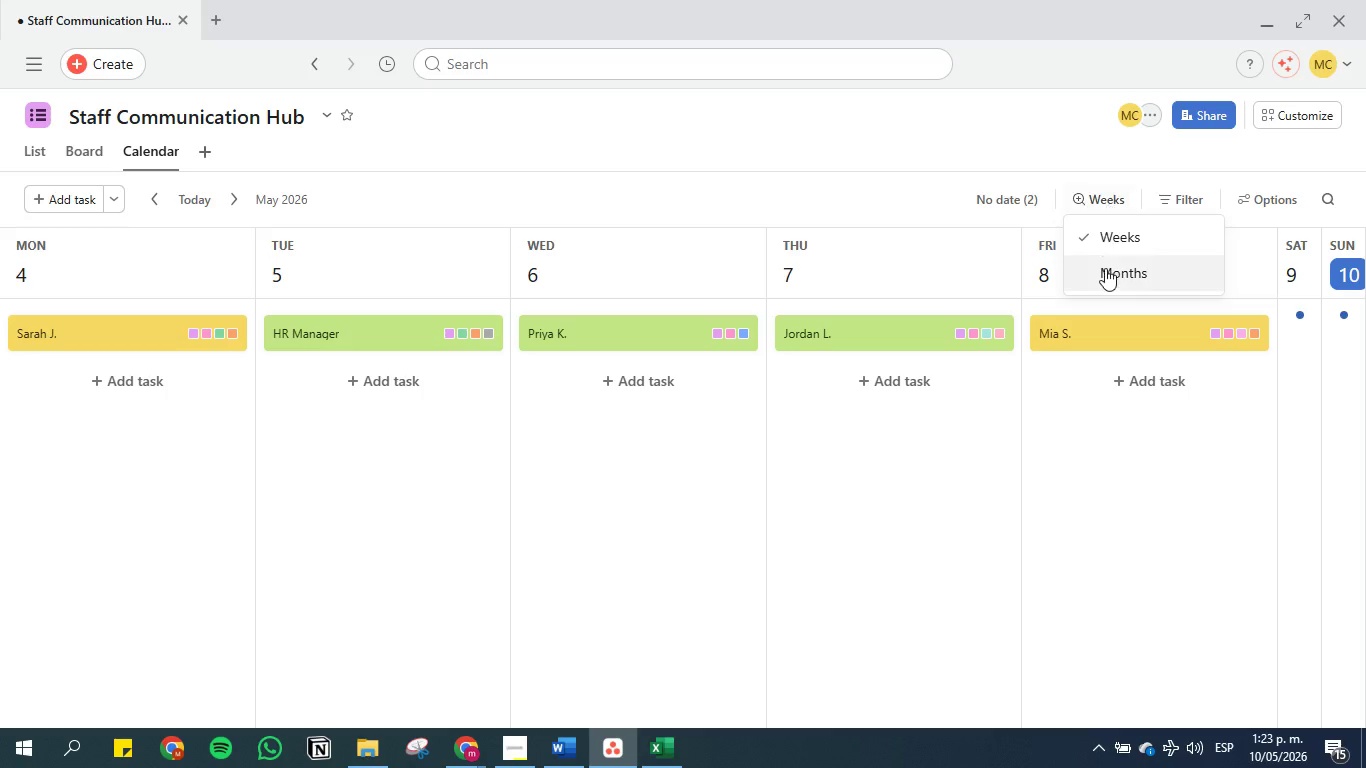 
left_click([1106, 274])
 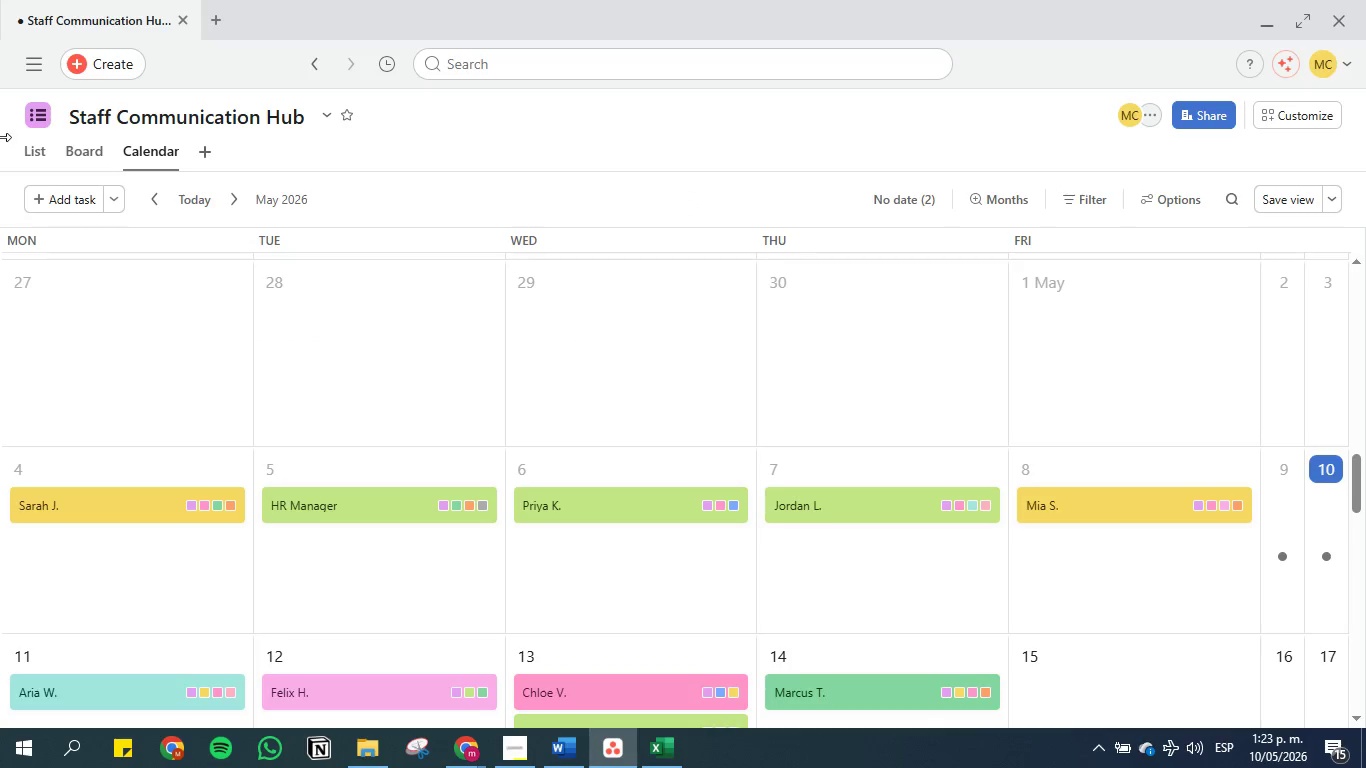 
left_click([28, 154])
 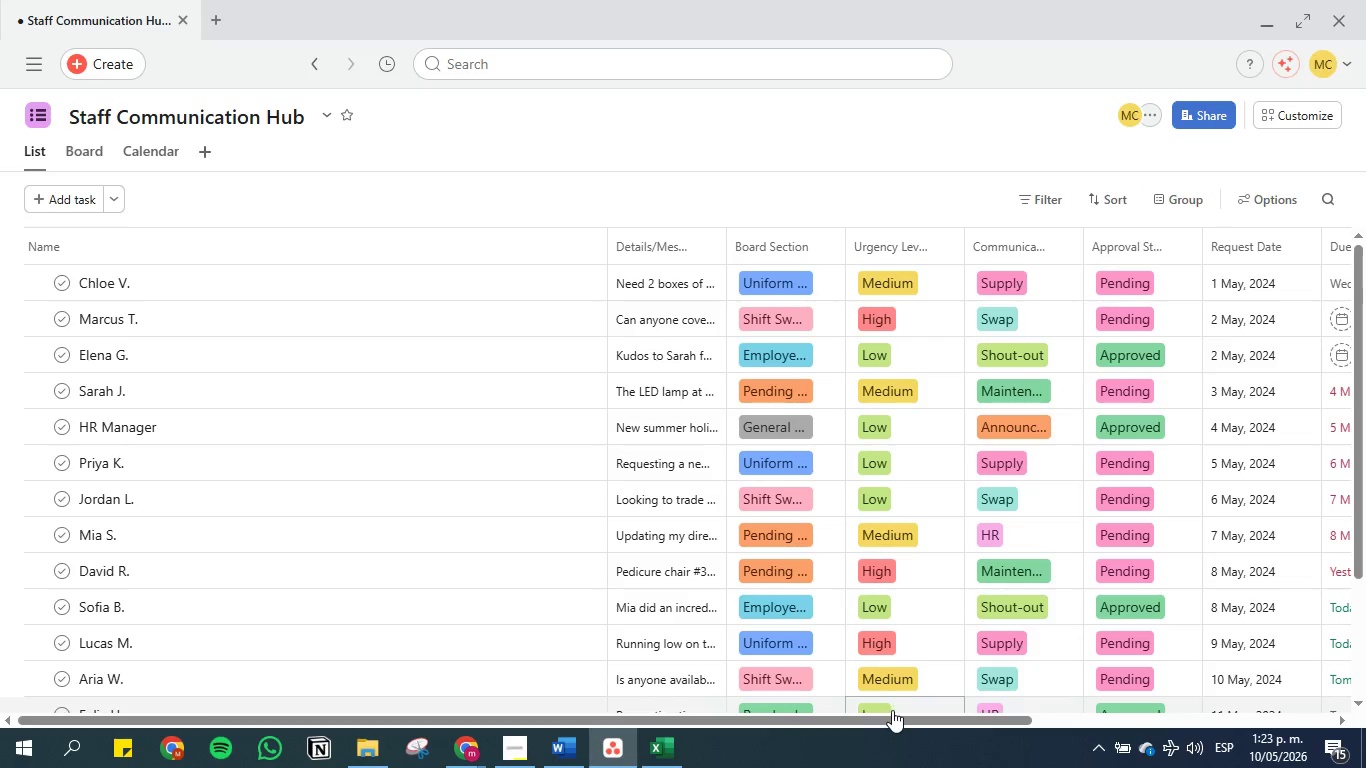 
left_click_drag(start_coordinate=[897, 717], to_coordinate=[1163, 722])
 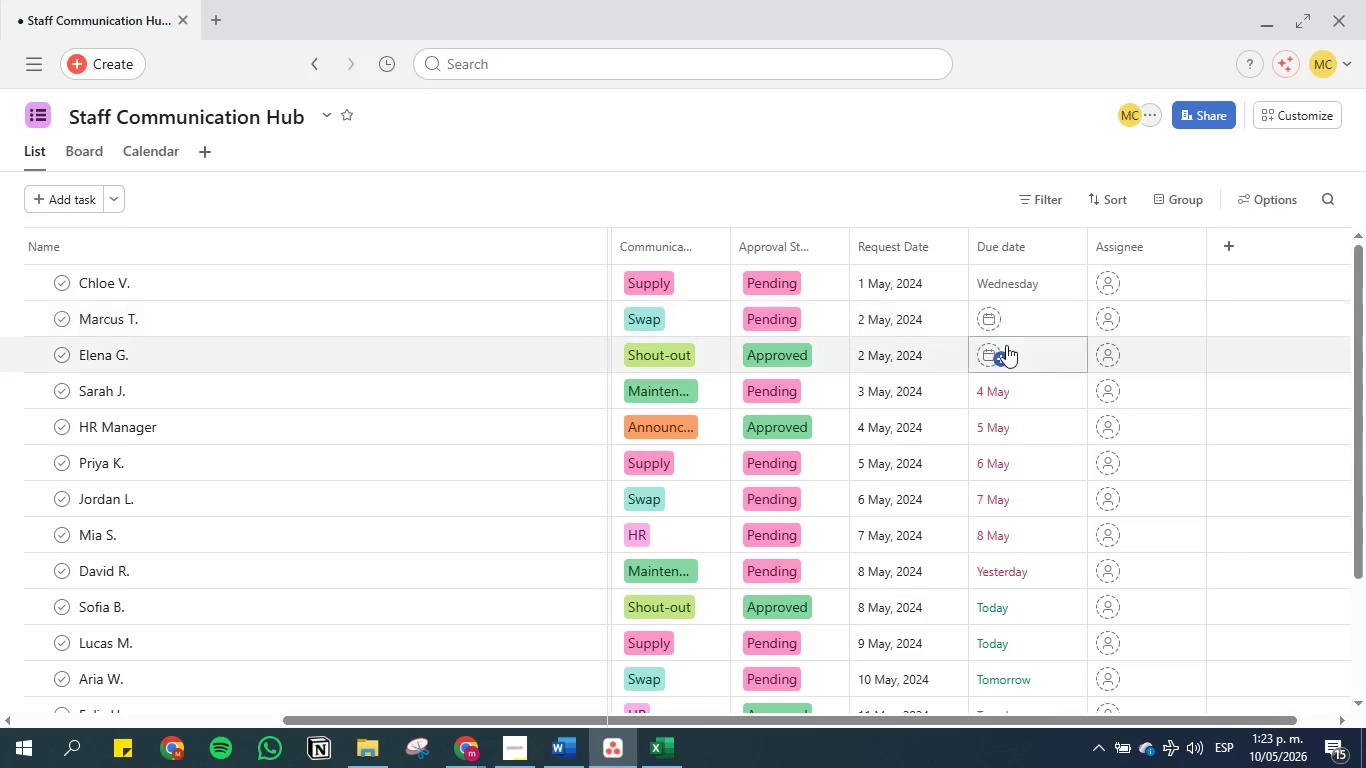 
left_click([1007, 316])
 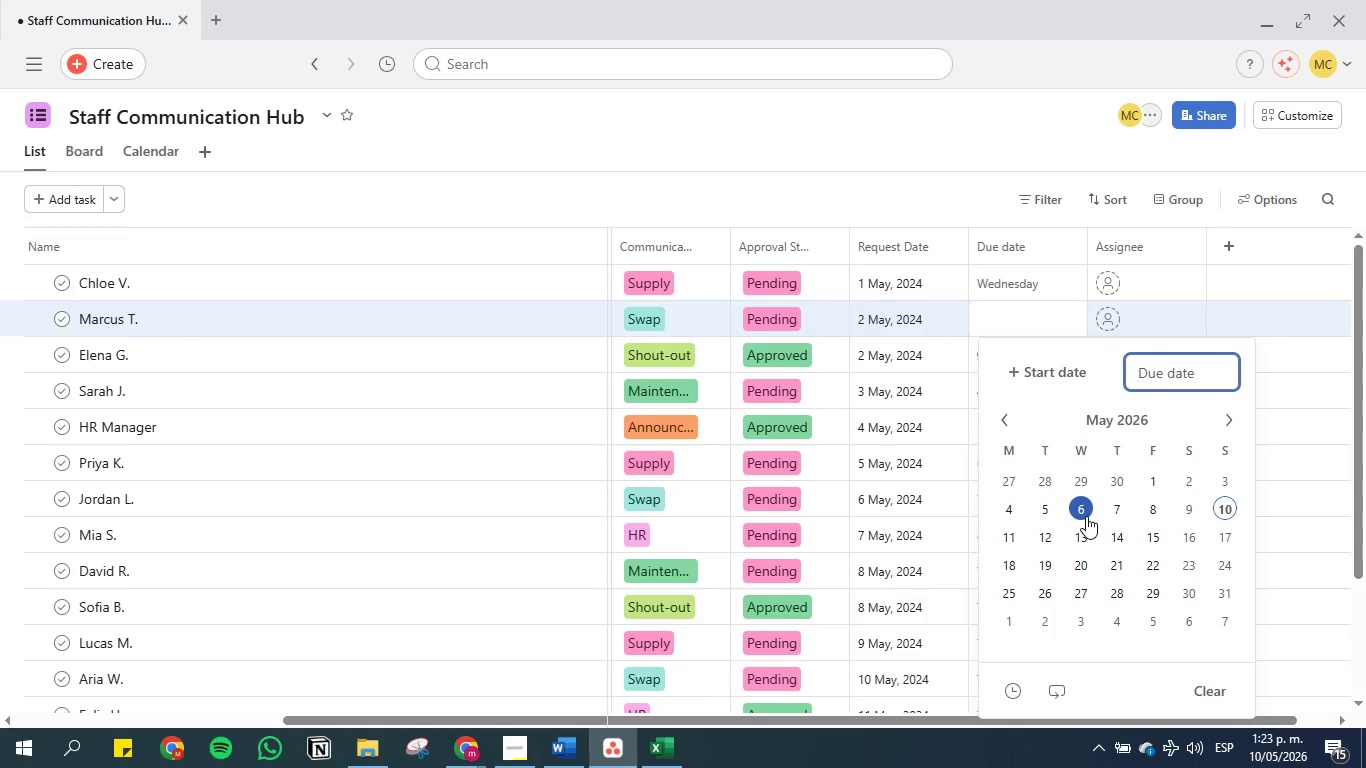 
double_click([940, 153])
 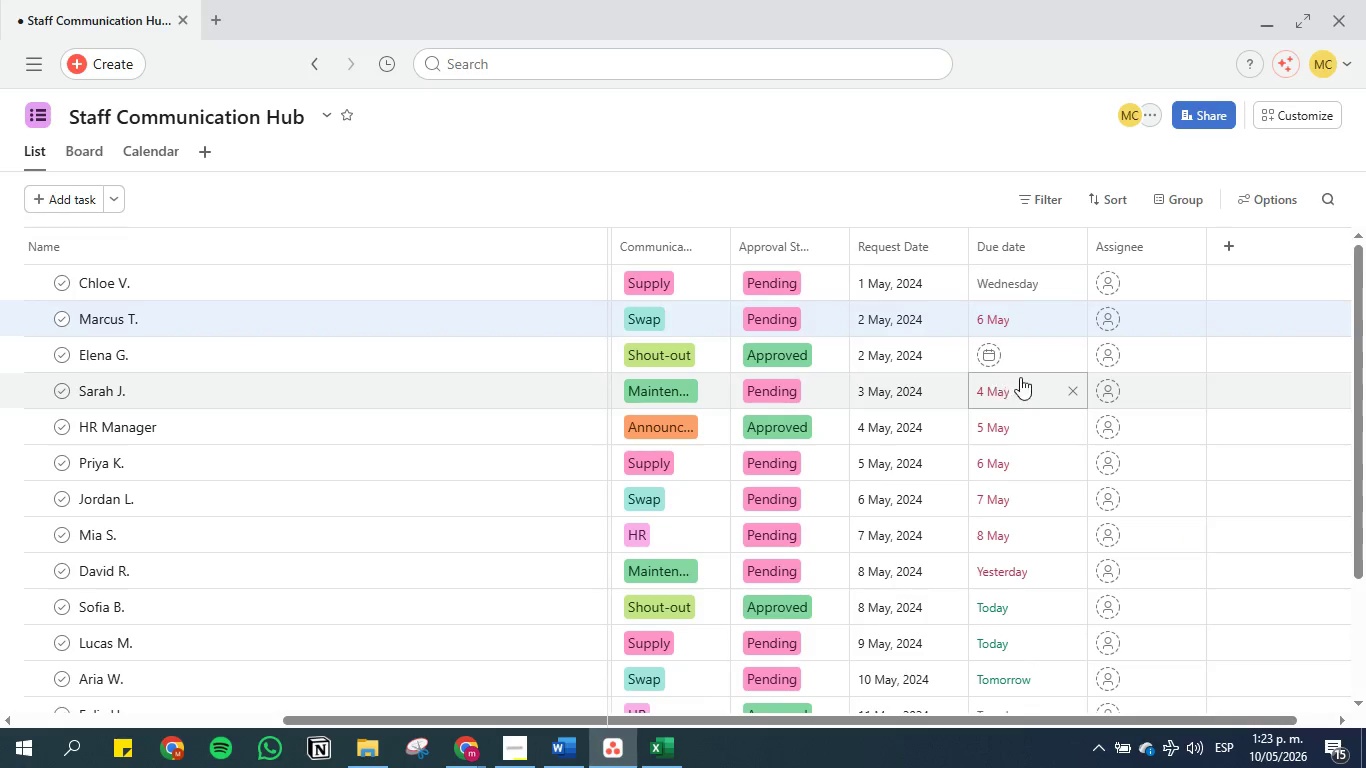 
left_click([1031, 356])
 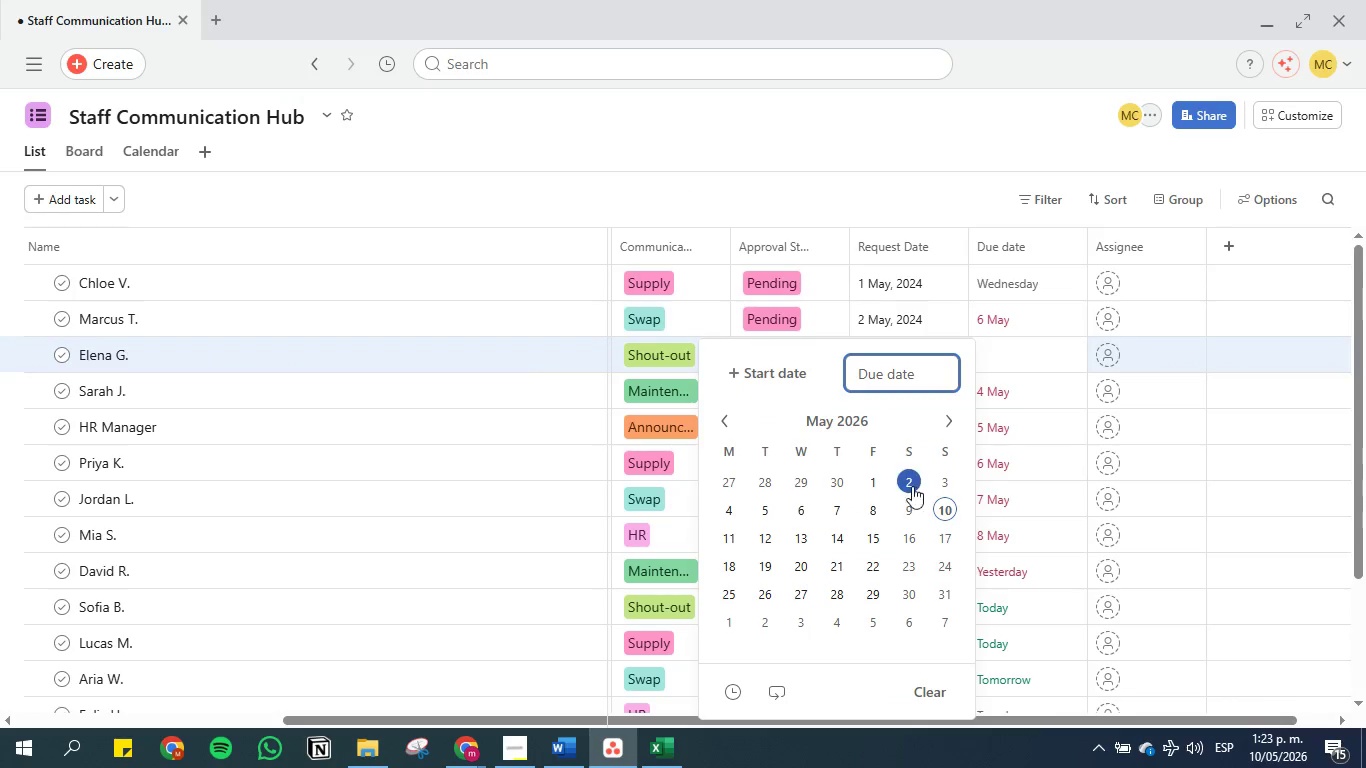 
left_click([906, 510])
 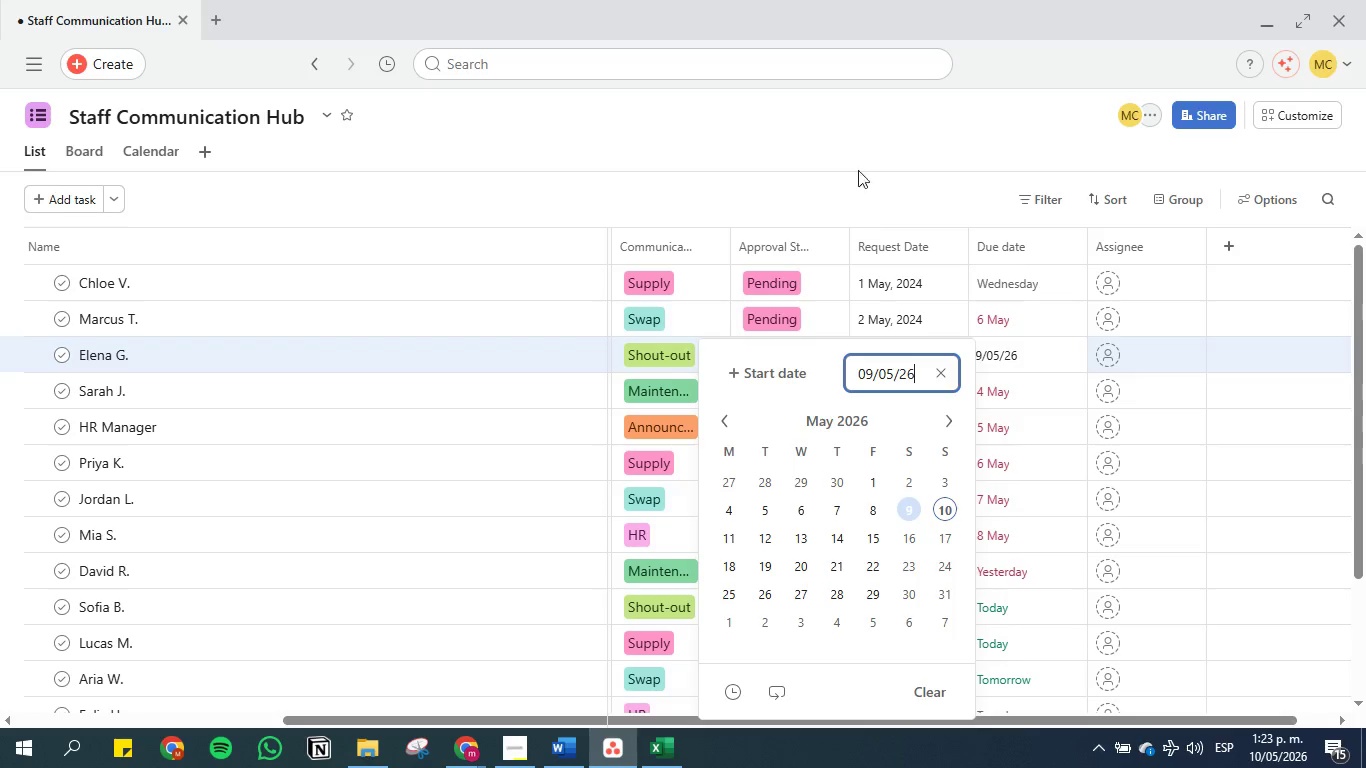 
left_click([854, 148])
 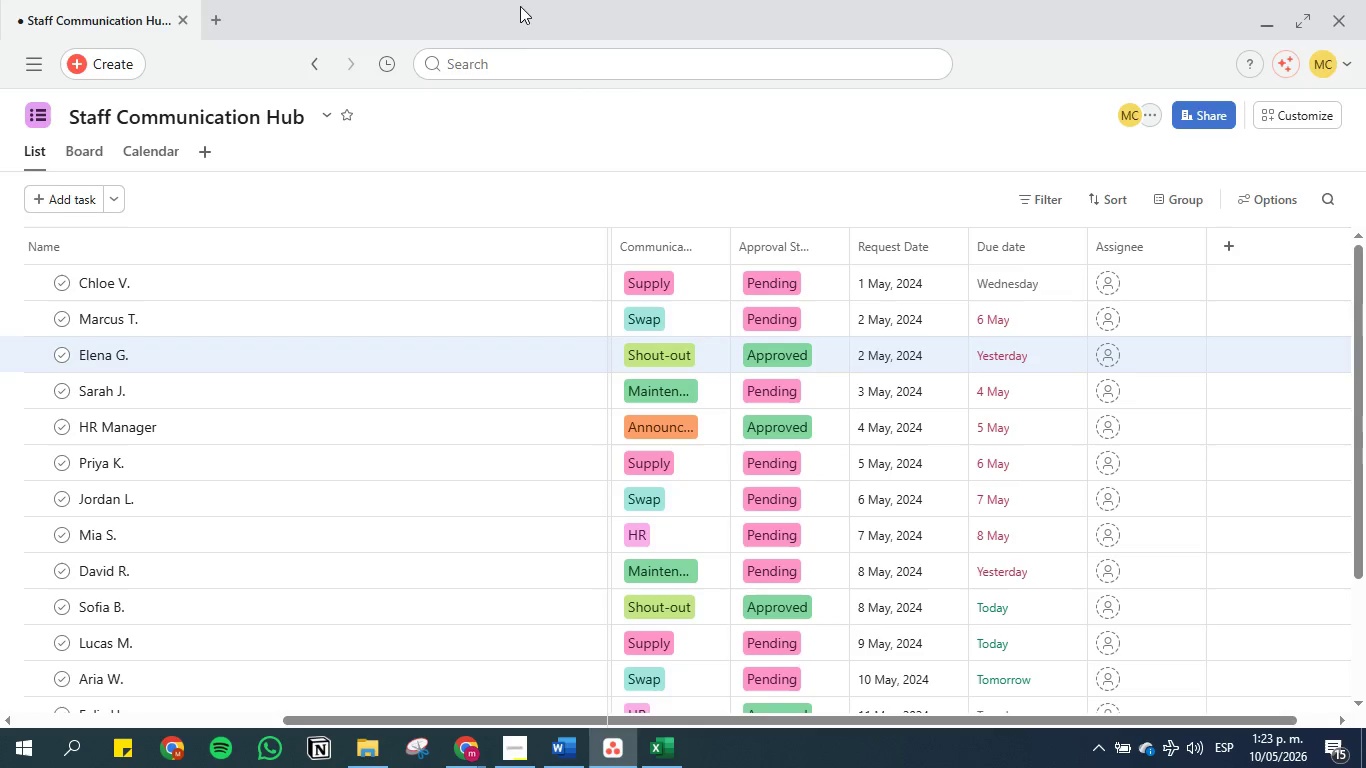 
left_click([179, 151])
 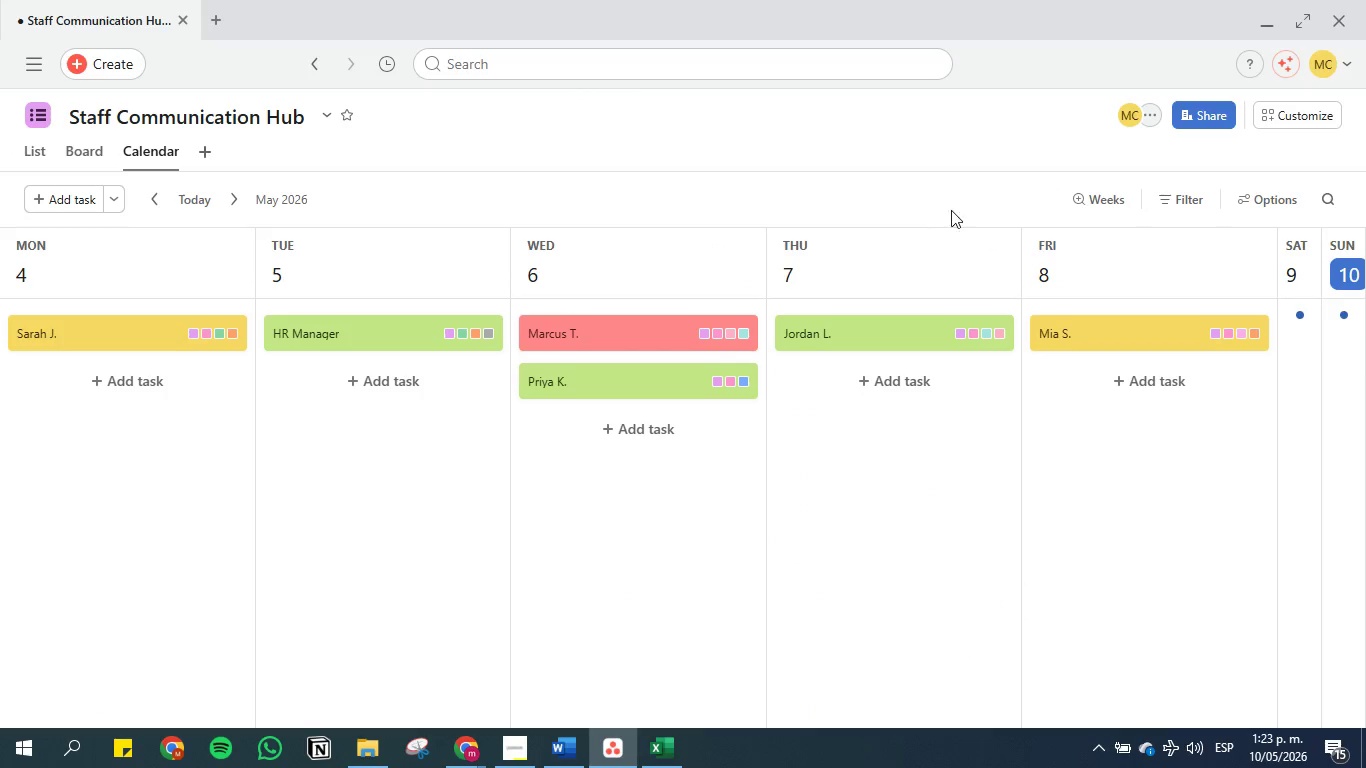 
left_click([1103, 206])
 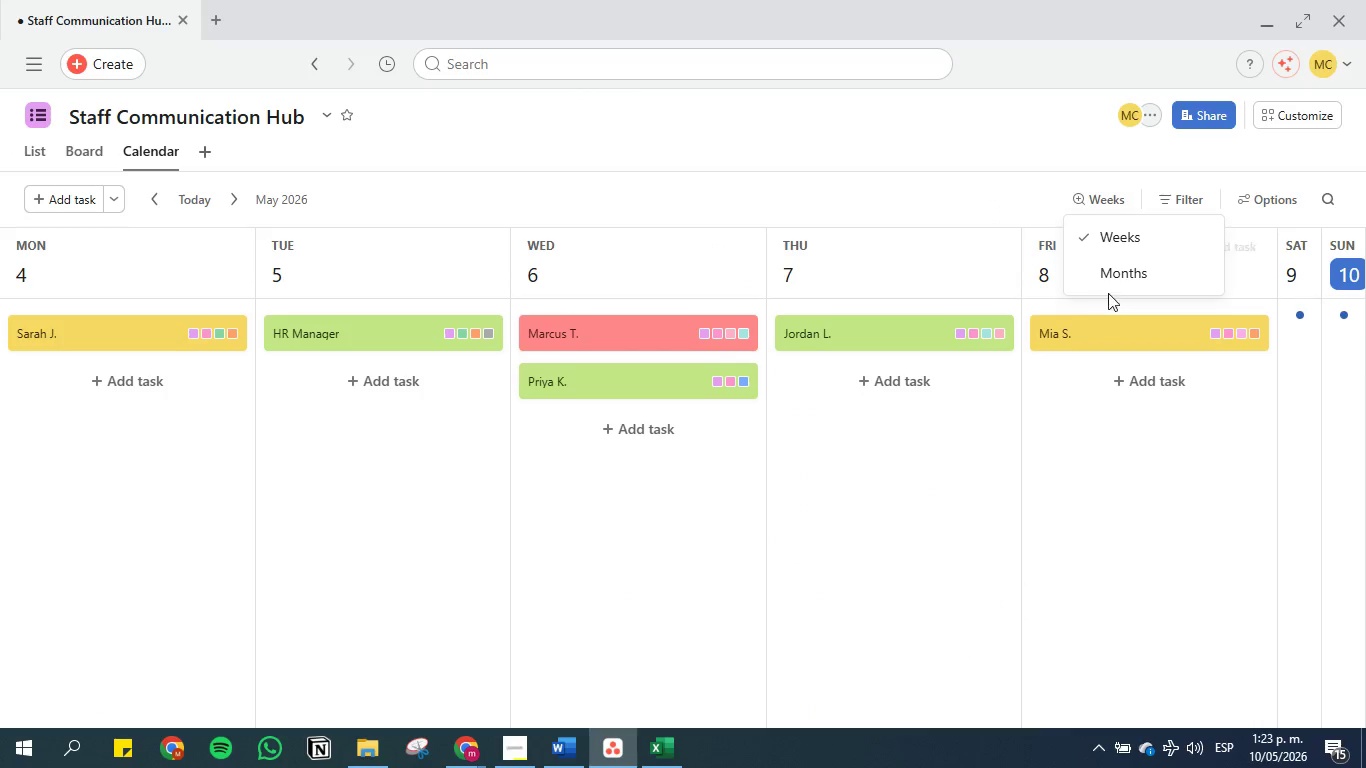 
left_click([1109, 269])
 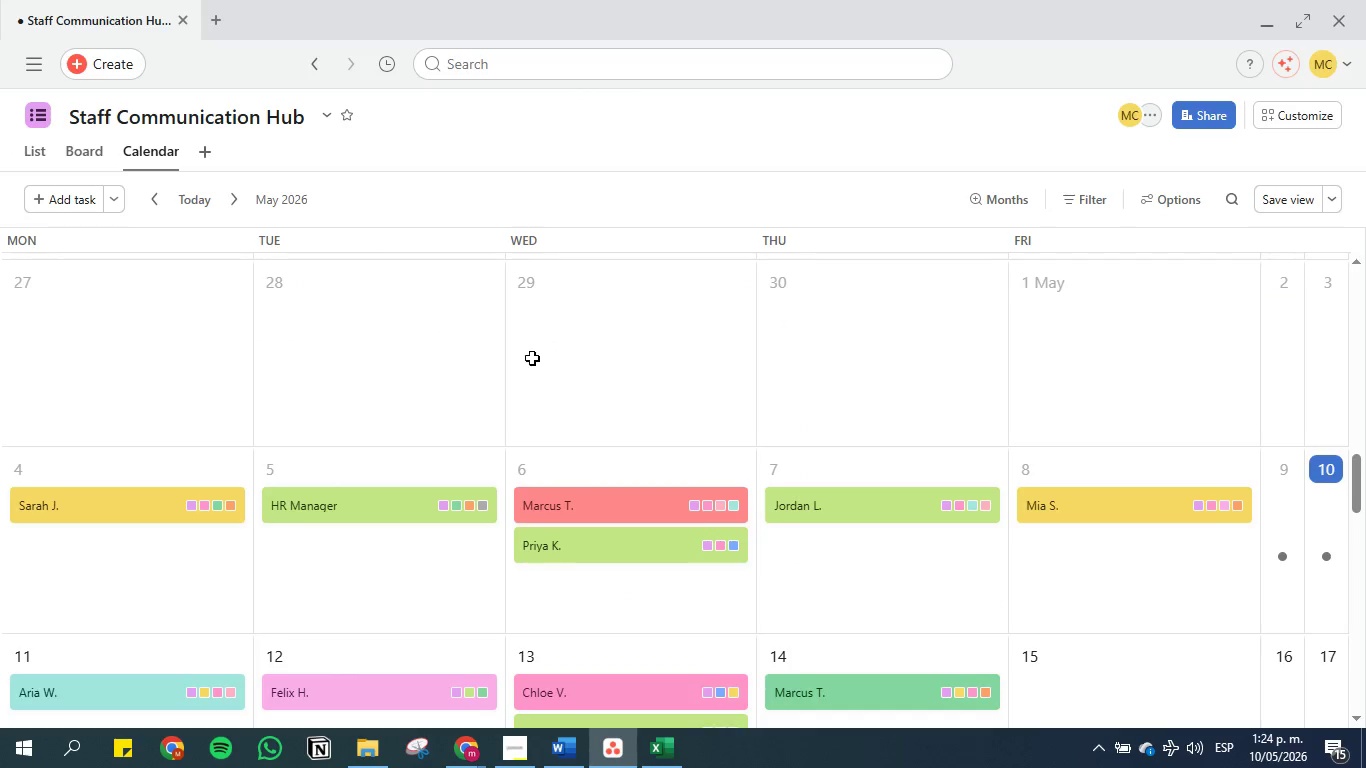 
scroll: coordinate [547, 396], scroll_direction: down, amount: 3.0
 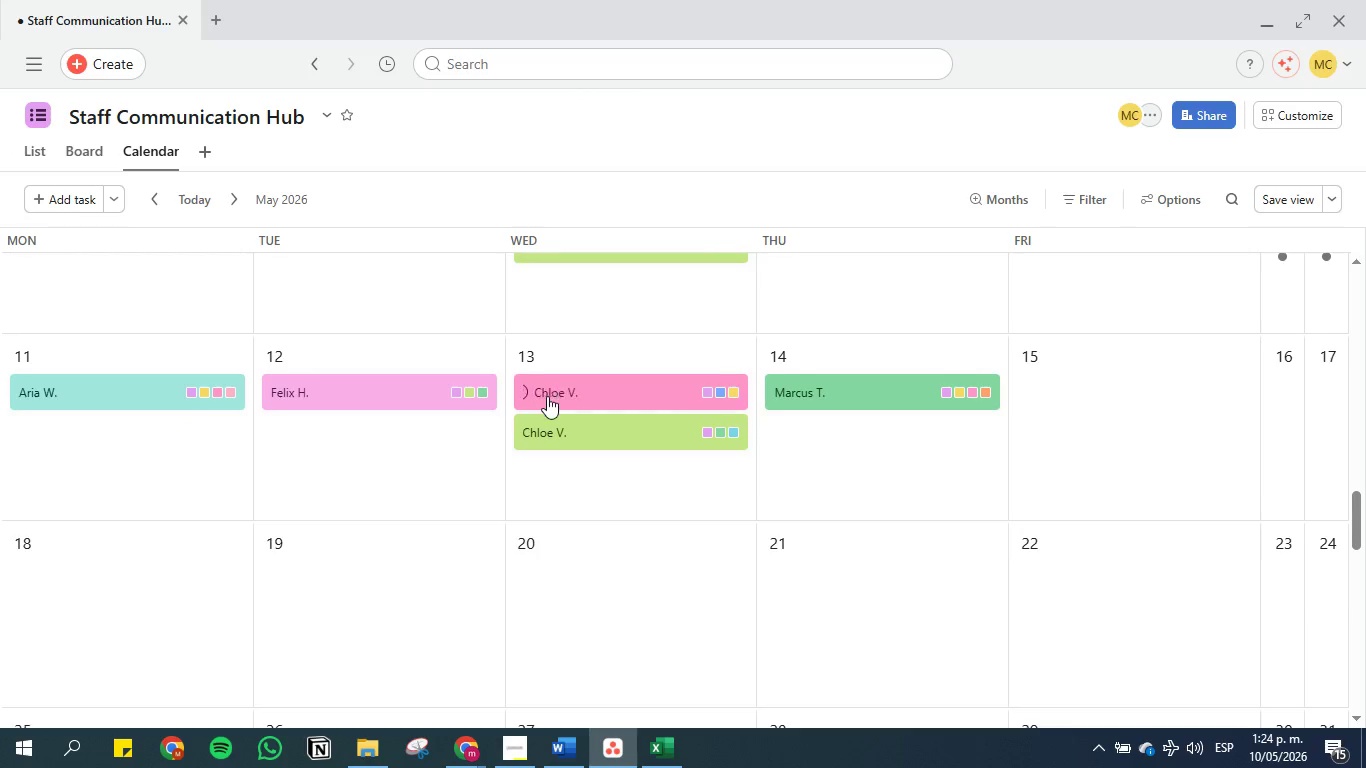 
scroll: coordinate [547, 396], scroll_direction: up, amount: 1.0
 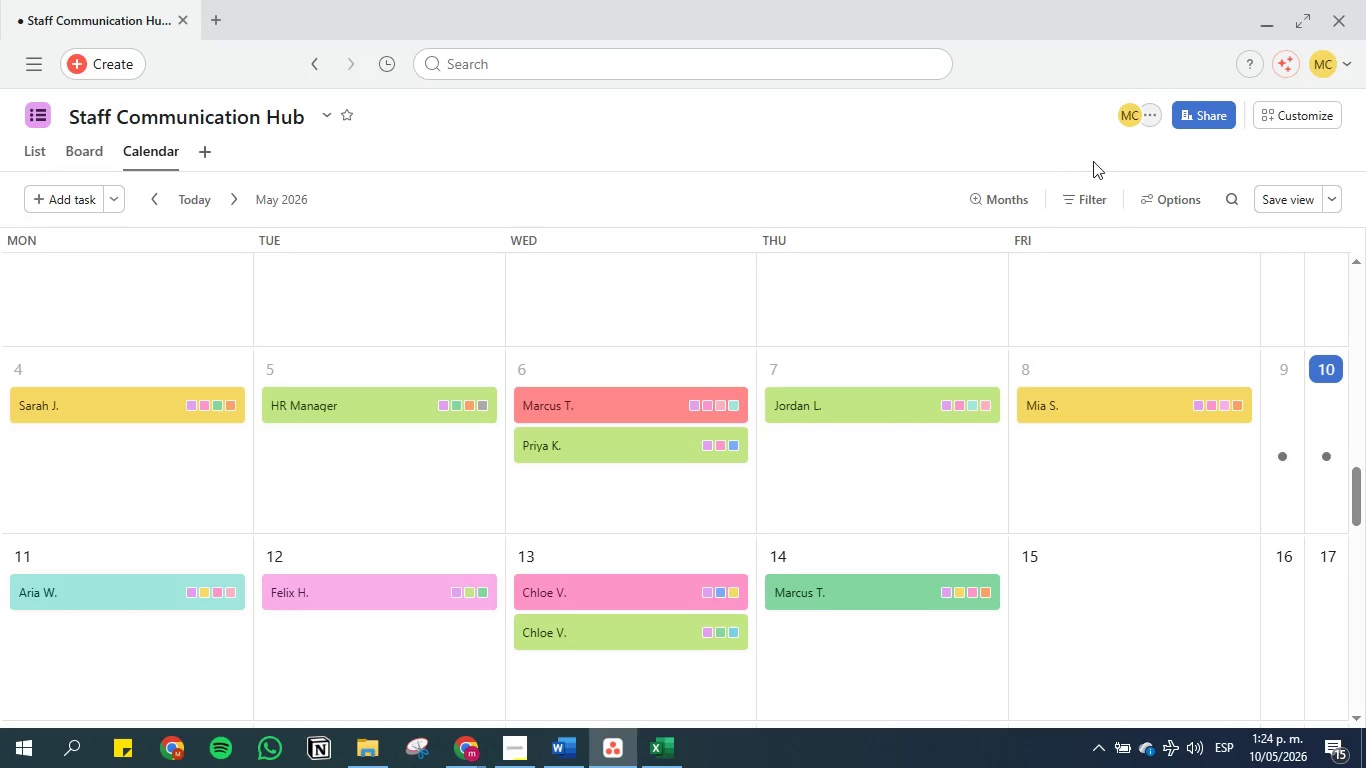 
left_click([1302, 209])
 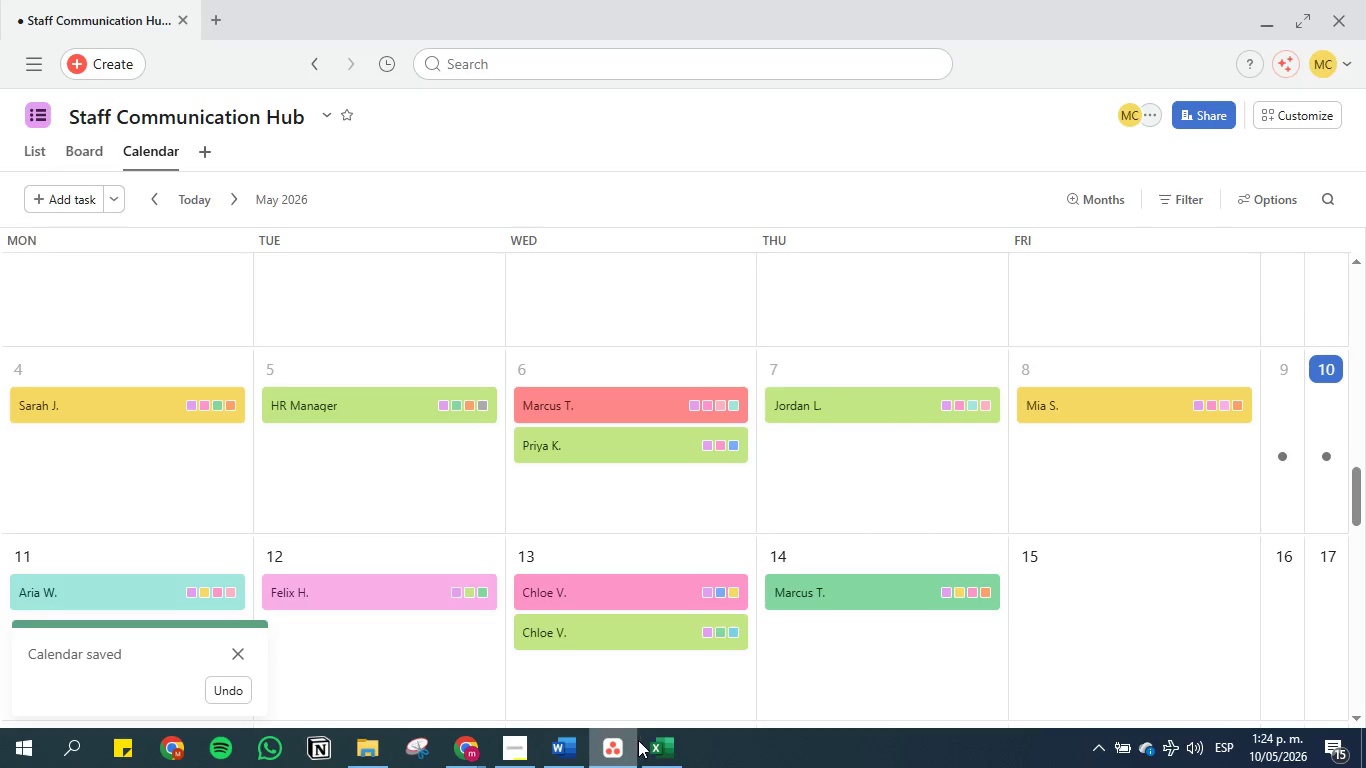 
left_click([674, 750])
 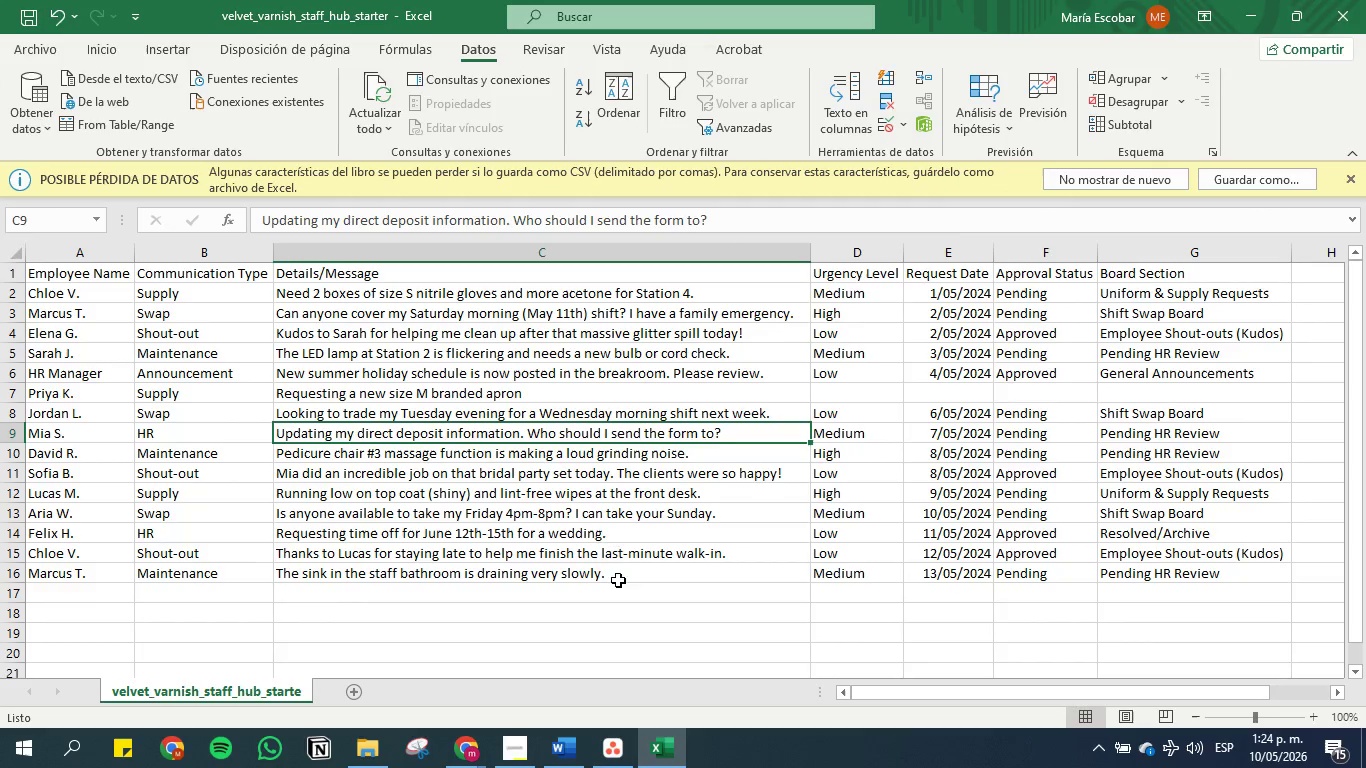 
left_click([601, 536])
 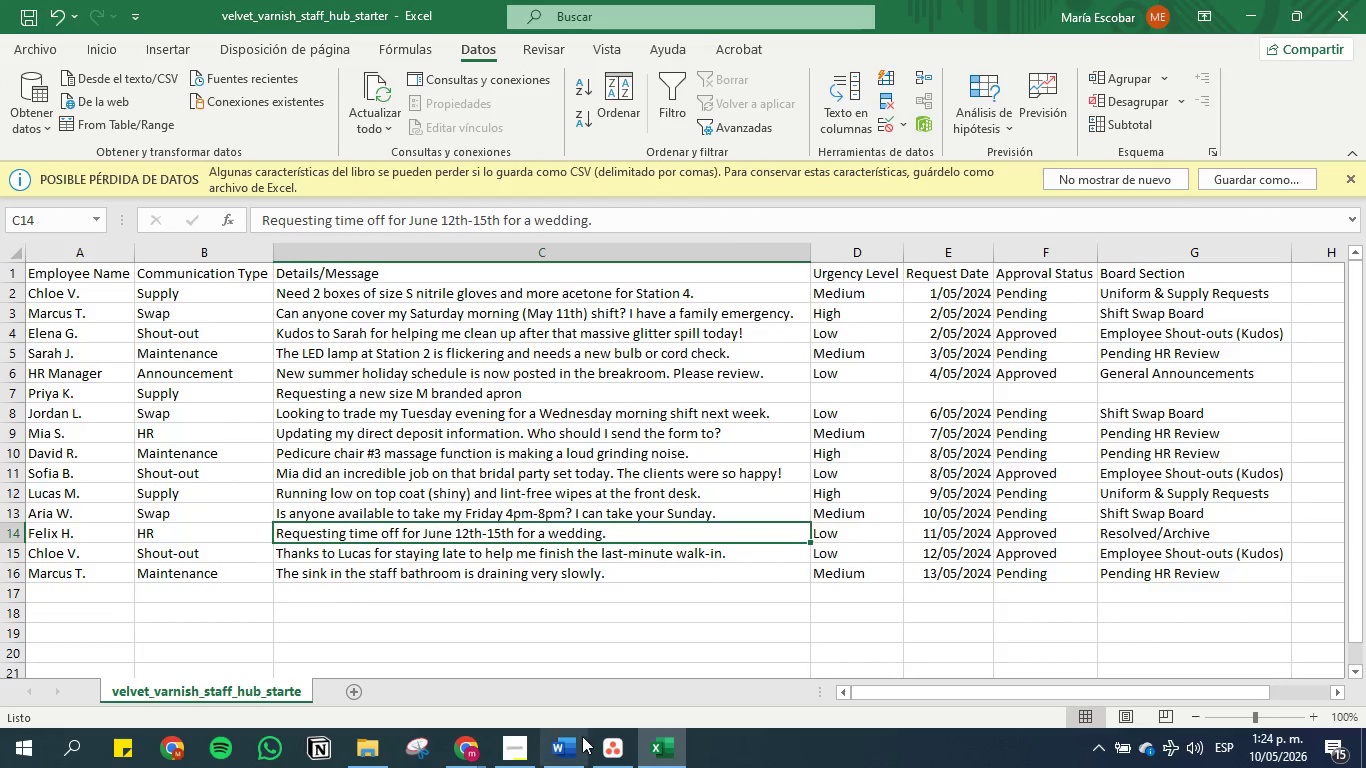 
left_click([570, 744])
 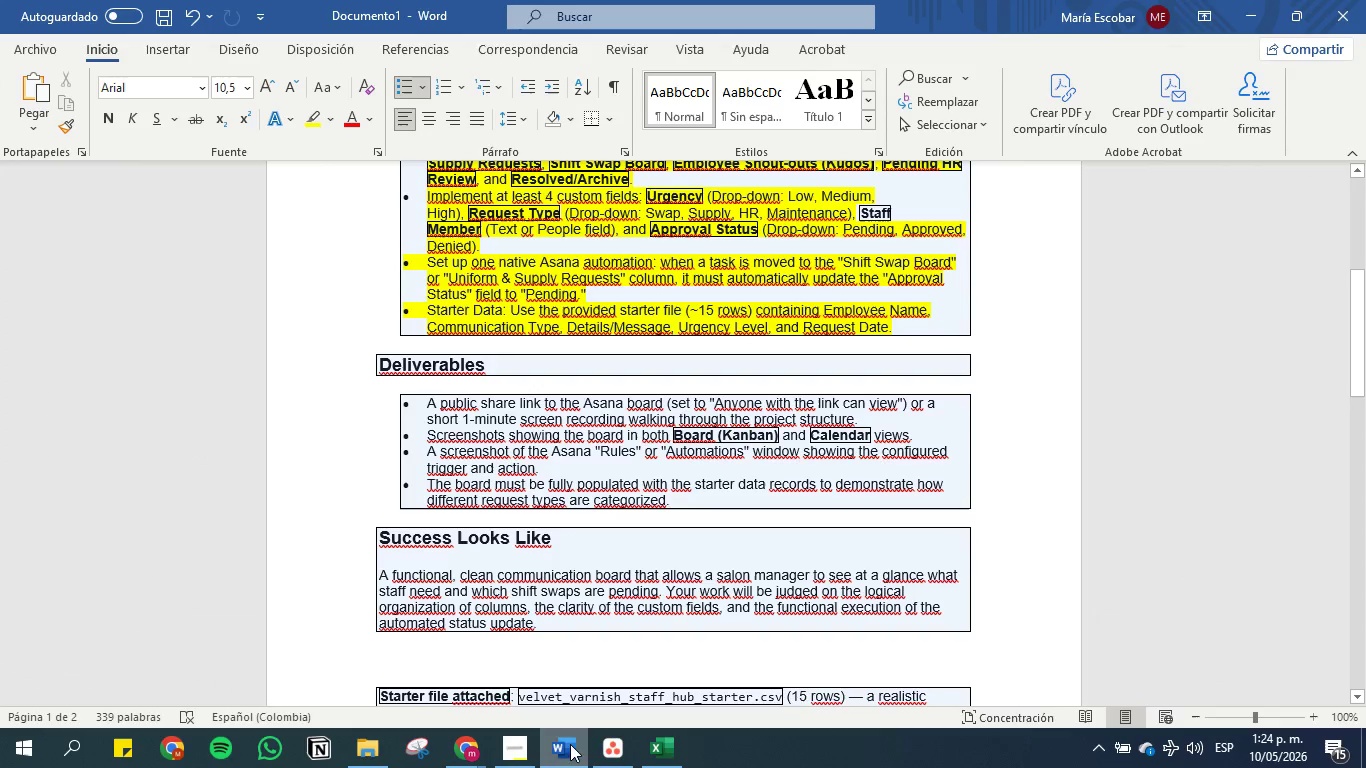 
left_click([610, 750])
 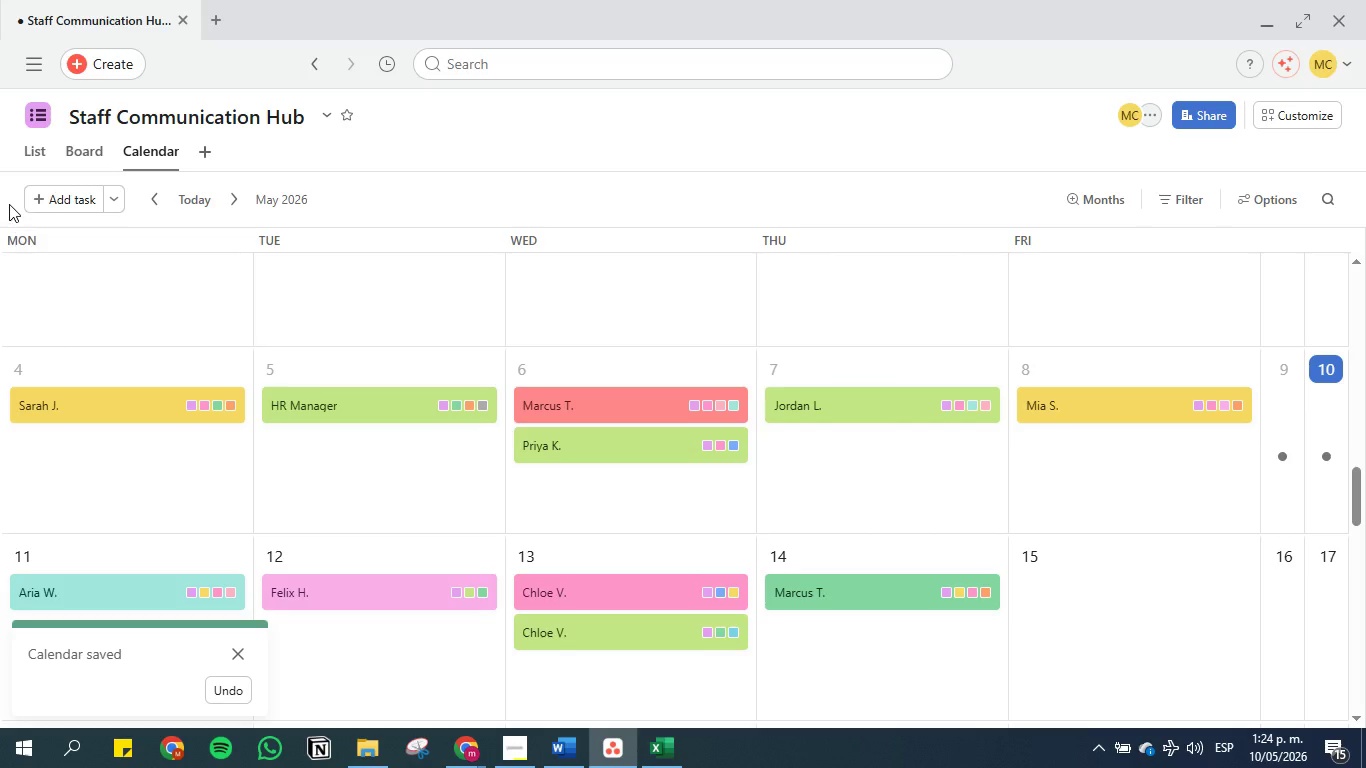 
left_click([26, 154])
 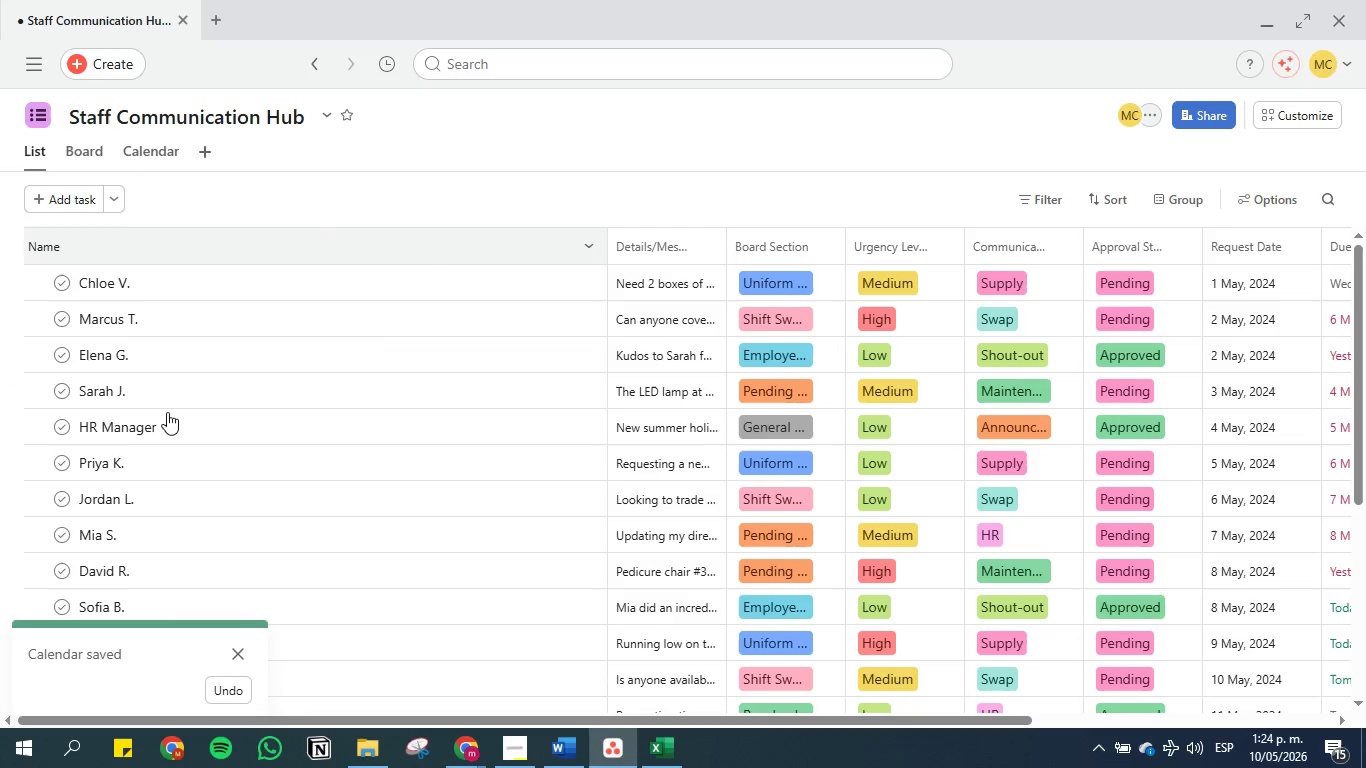 
scroll: coordinate [167, 412], scroll_direction: down, amount: 11.0
 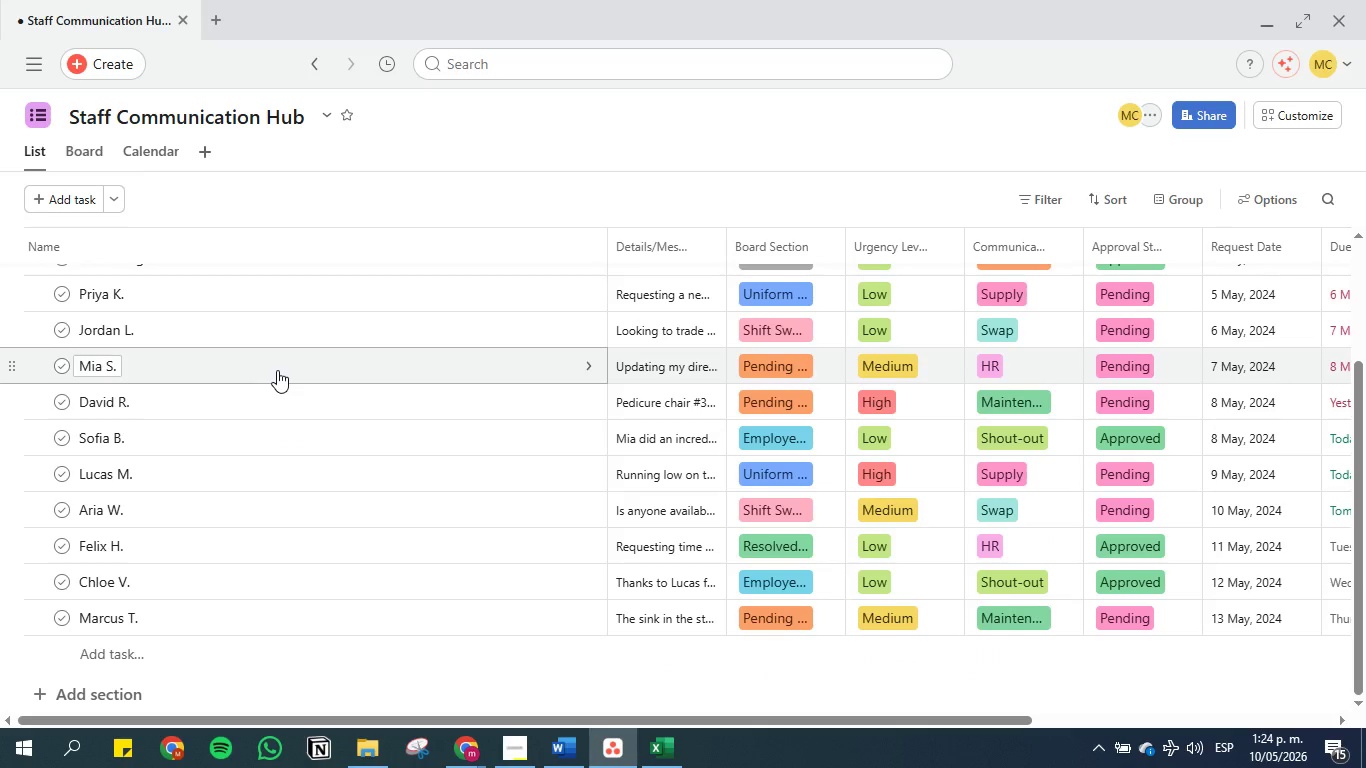 
wait(6.16)
 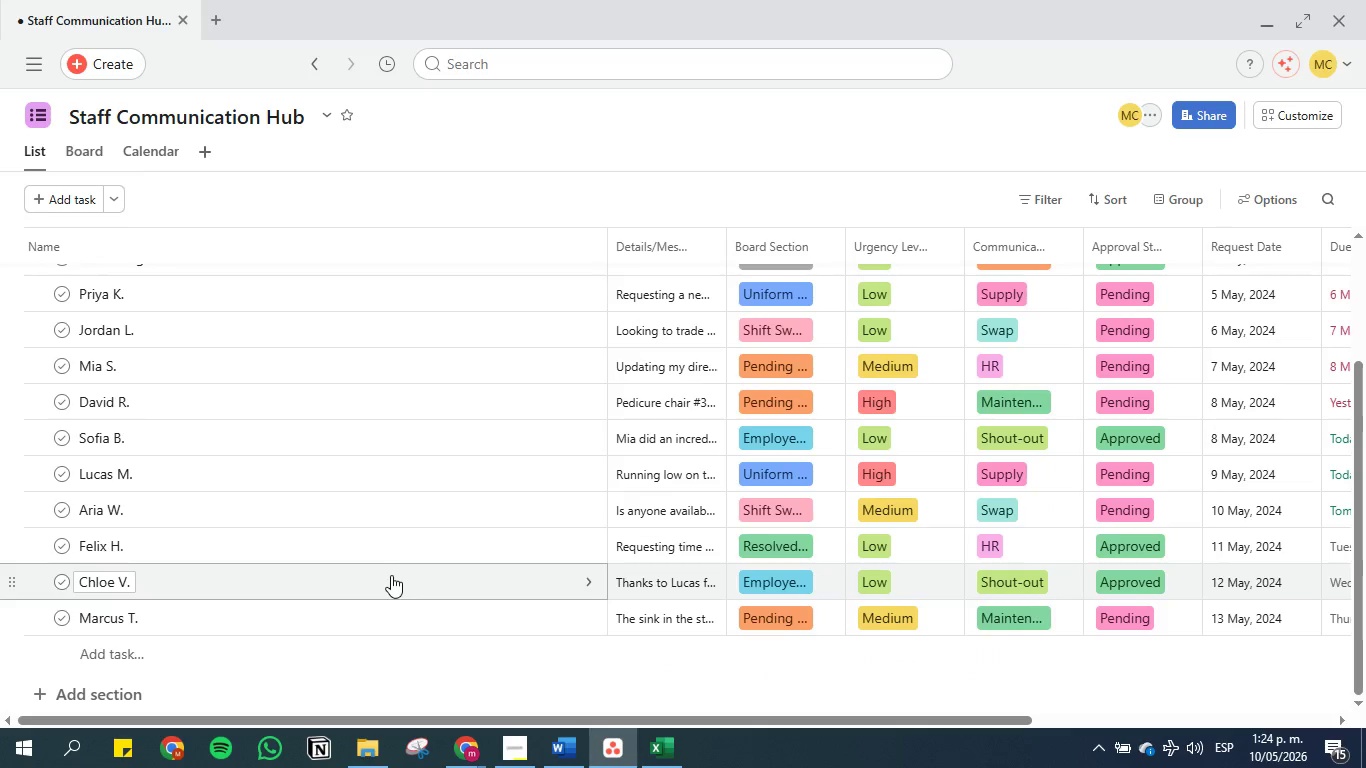 
scroll: coordinate [221, 307], scroll_direction: up, amount: 3.0
 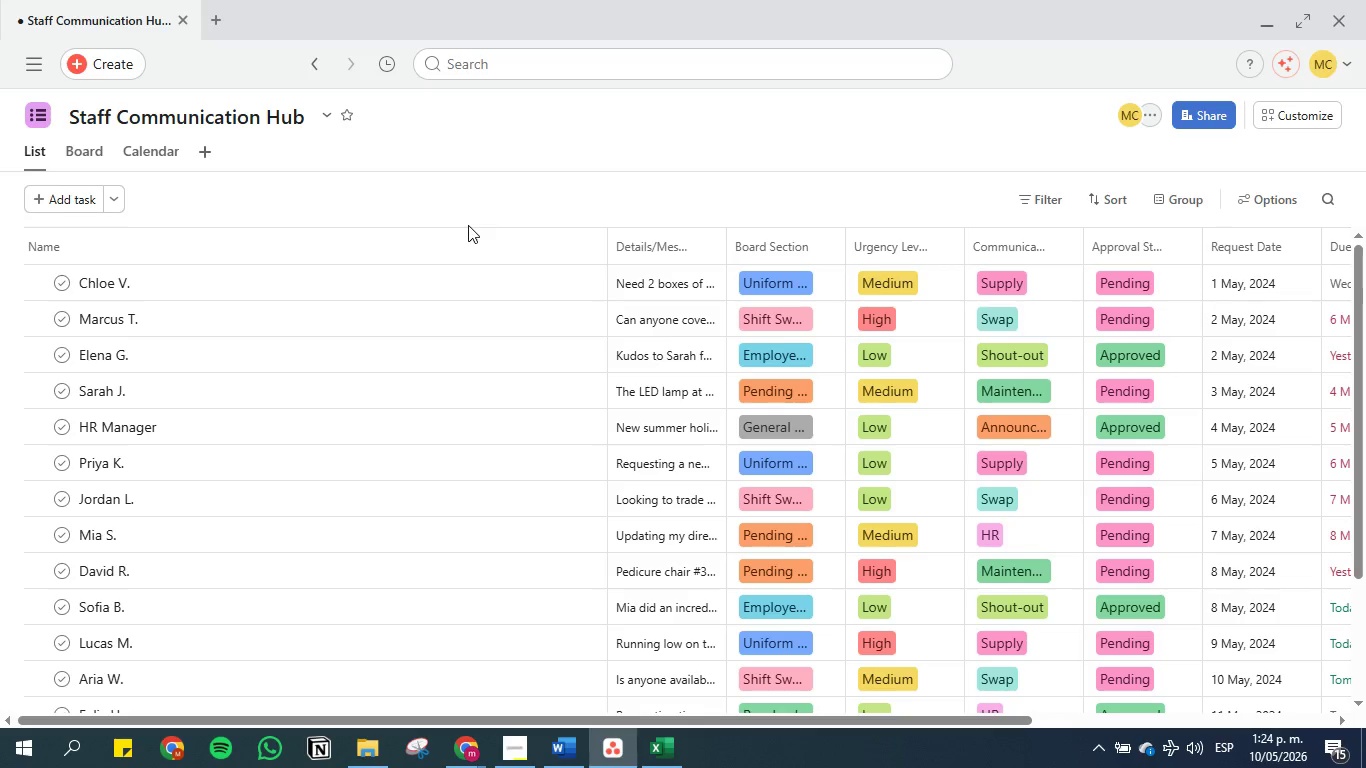 
left_click([566, 751])
 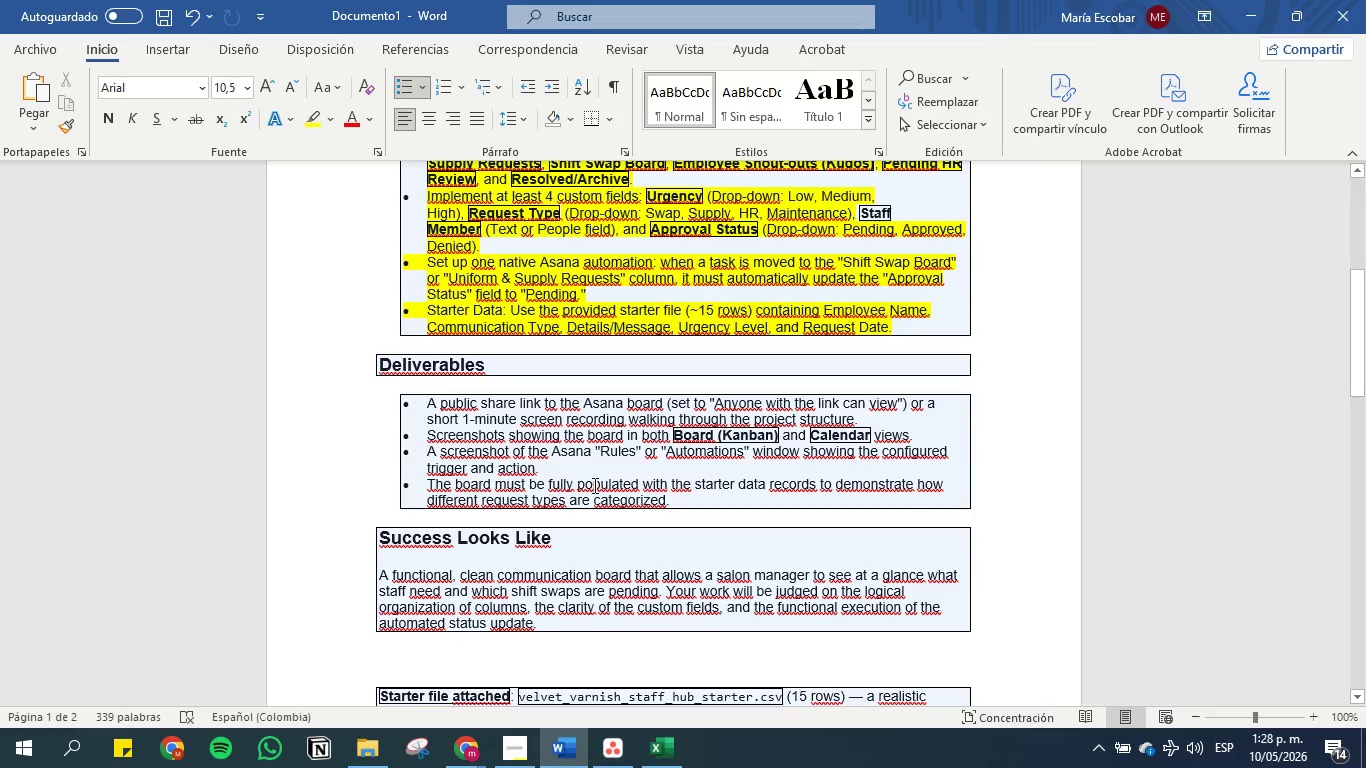 
wait(238.06)
 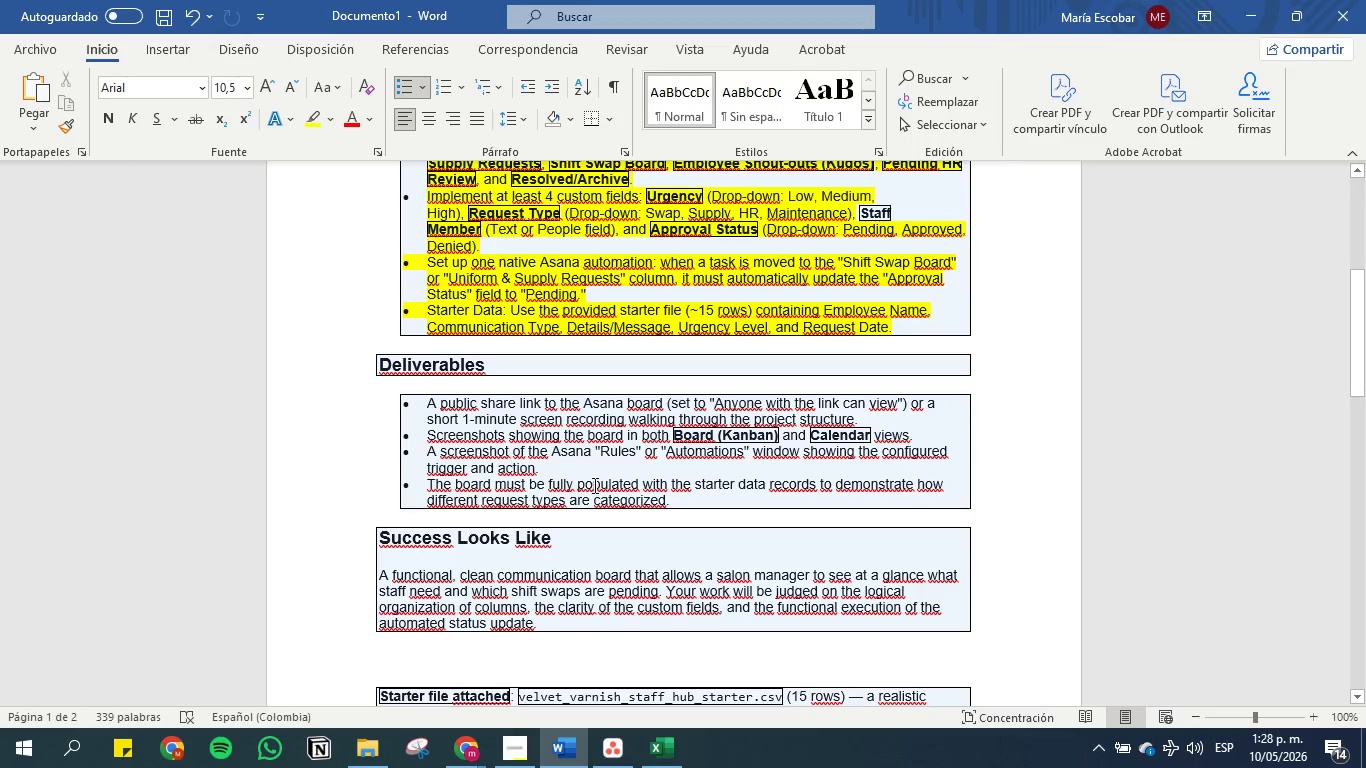 
scroll: coordinate [595, 414], scroll_direction: down, amount: 2.0
 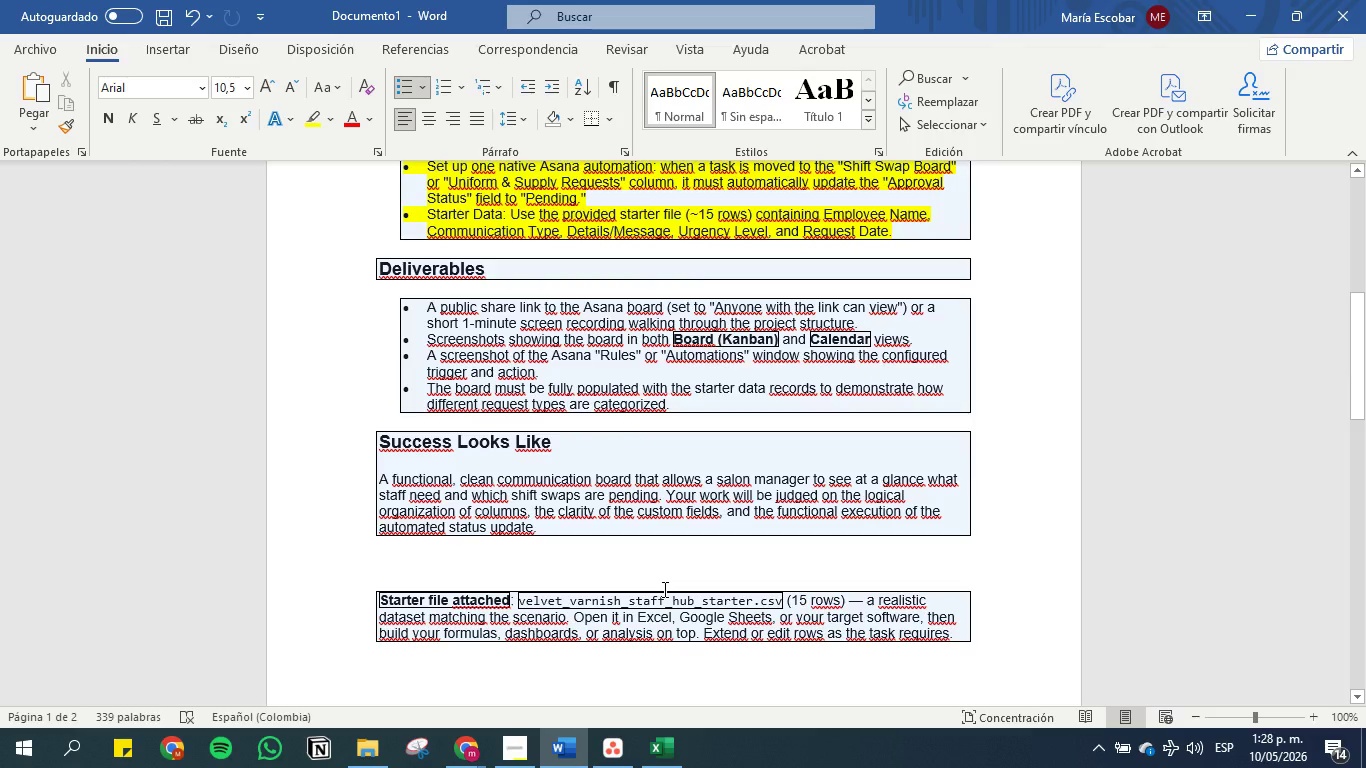 
wait(5.9)
 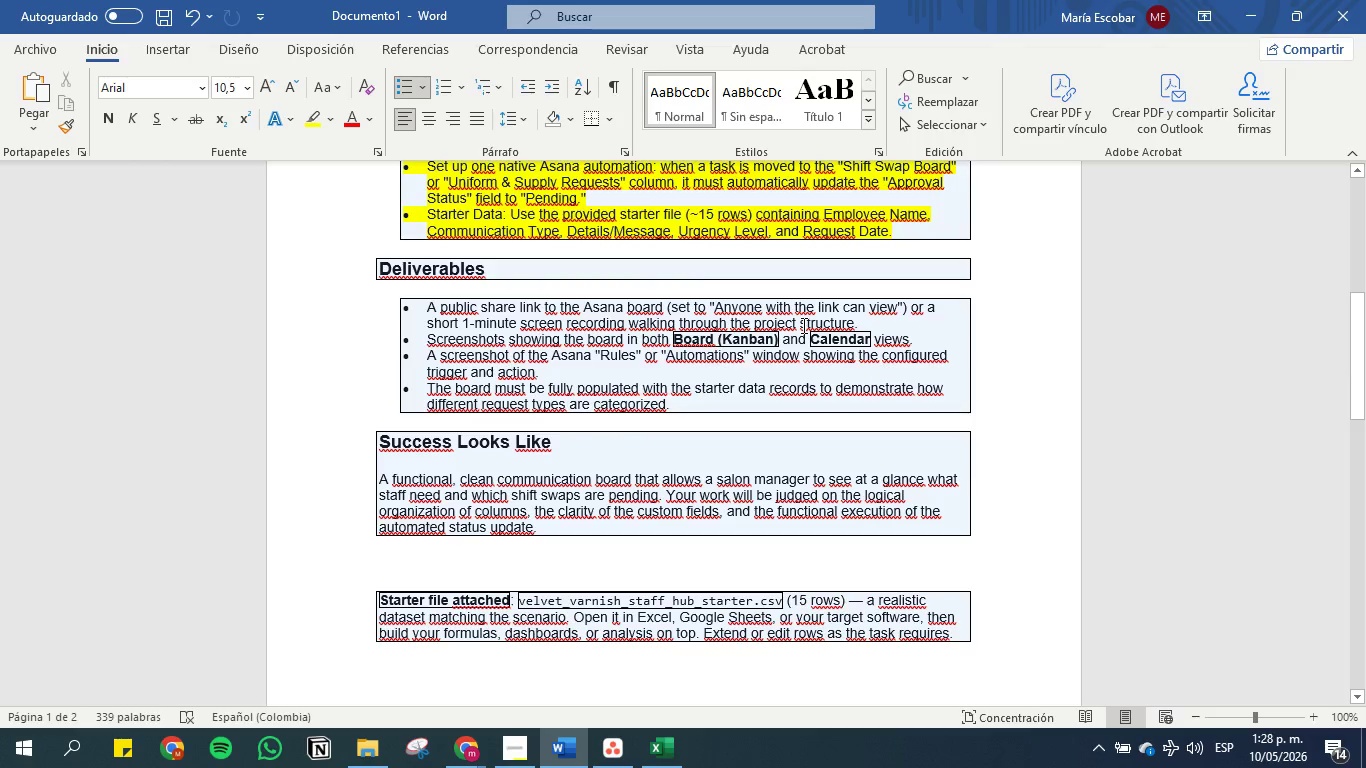 
left_click([616, 744])
 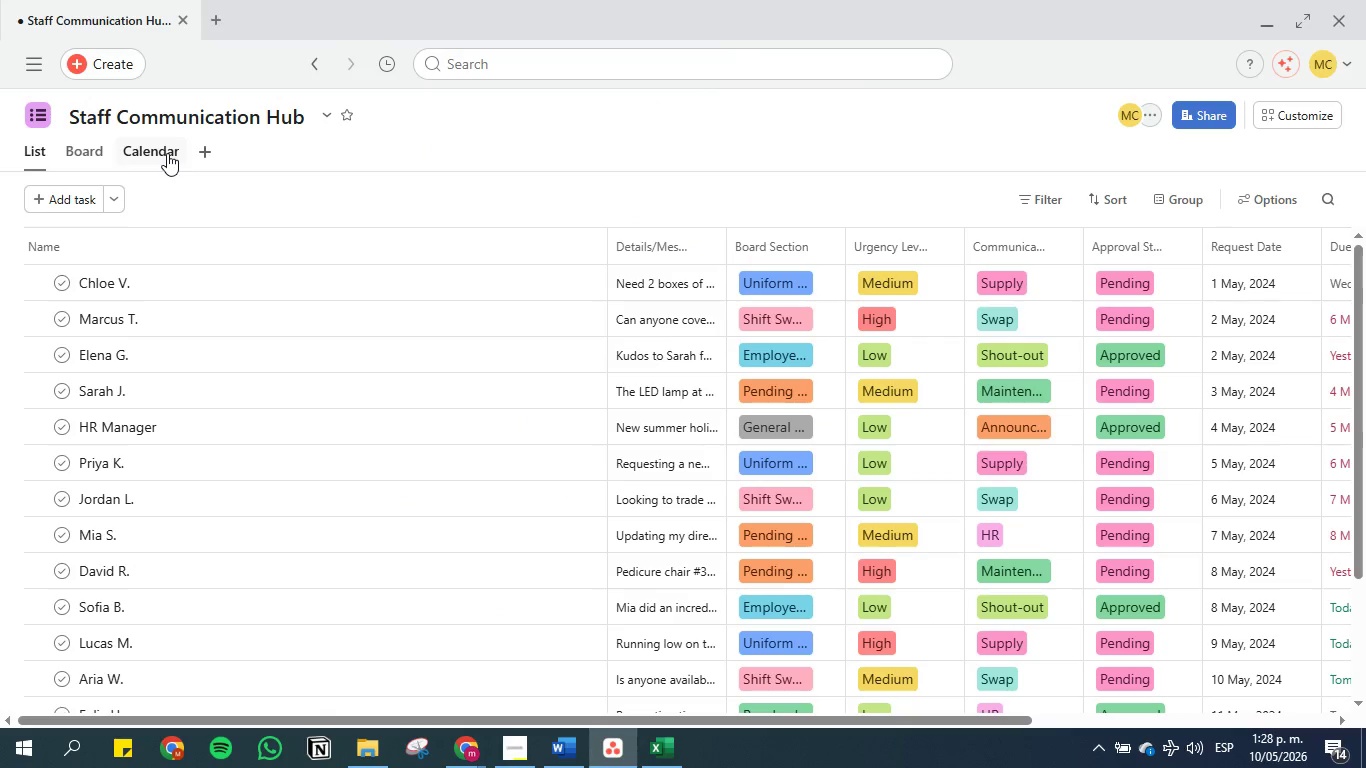 
left_click([96, 138])
 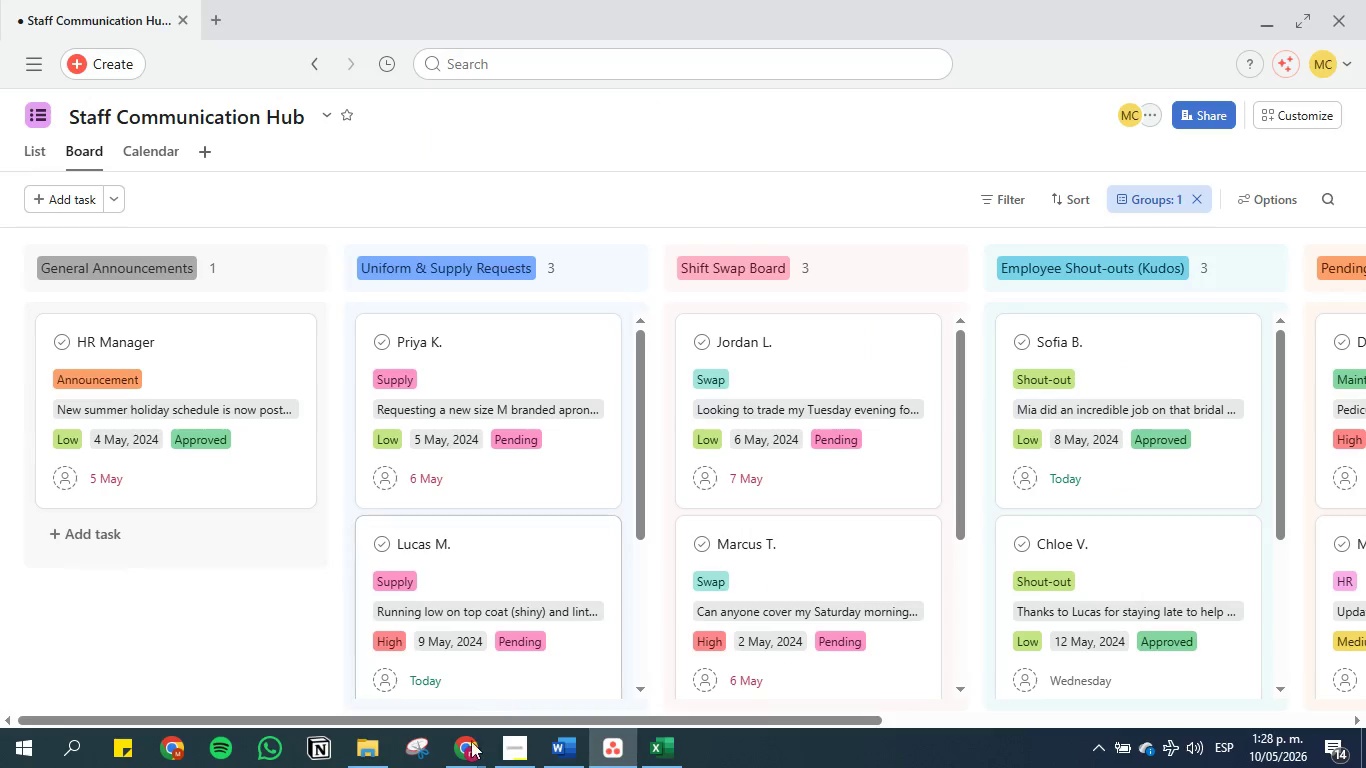 
left_click([418, 753])
 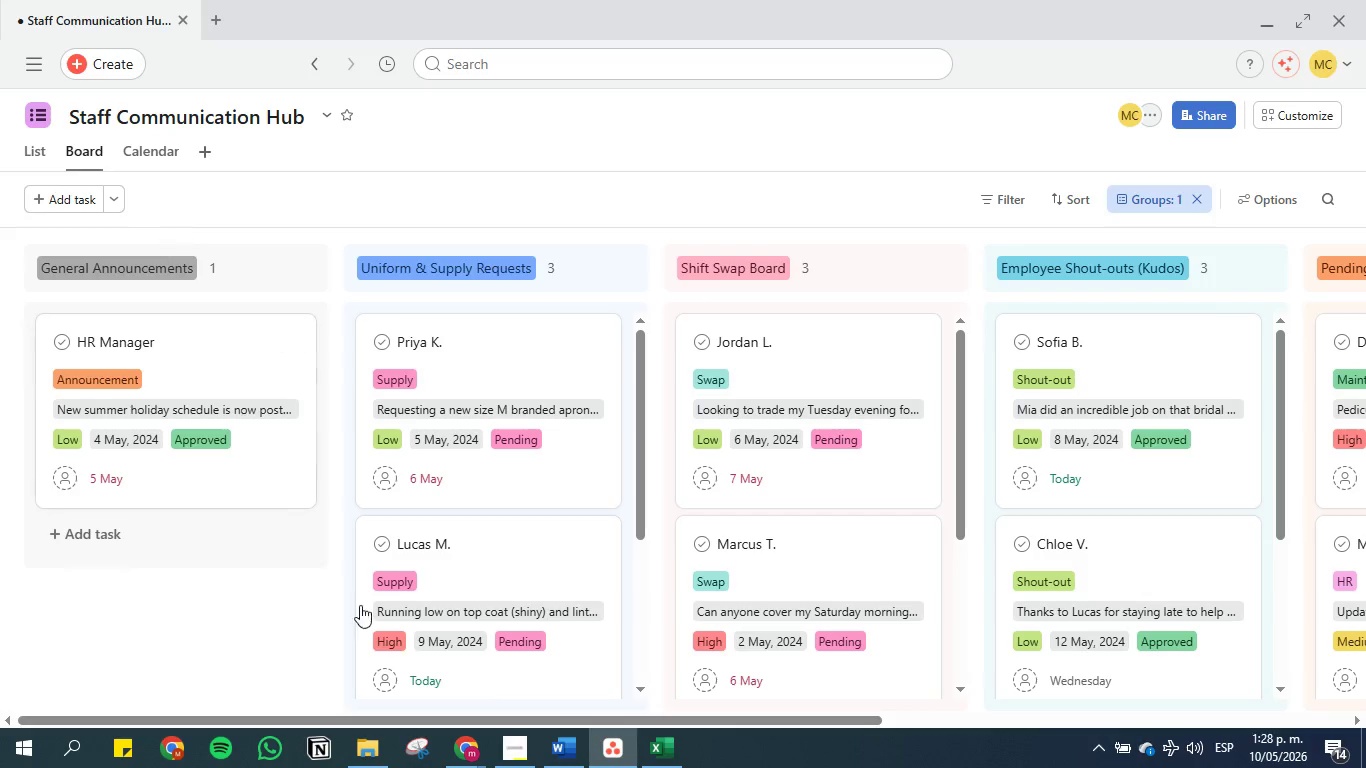 
mouse_move([406, 707])
 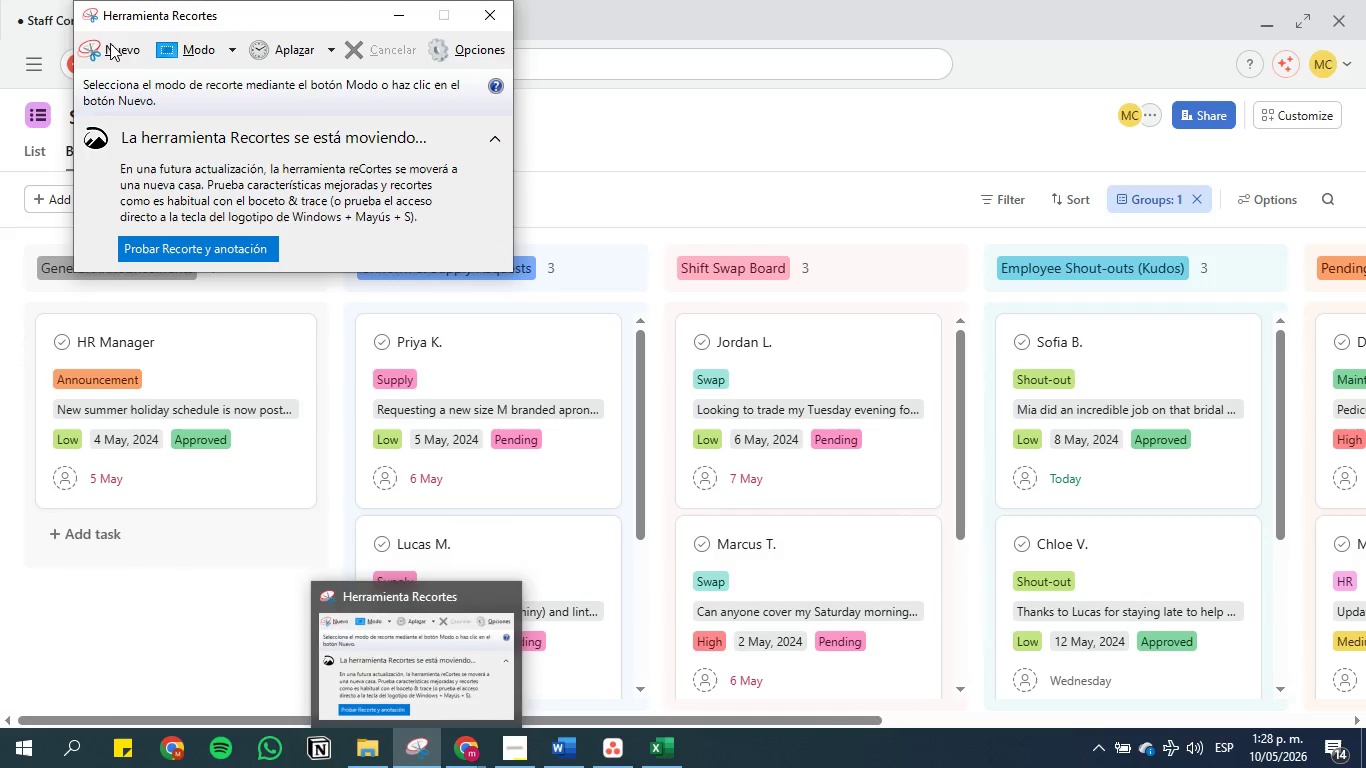 
left_click([115, 43])
 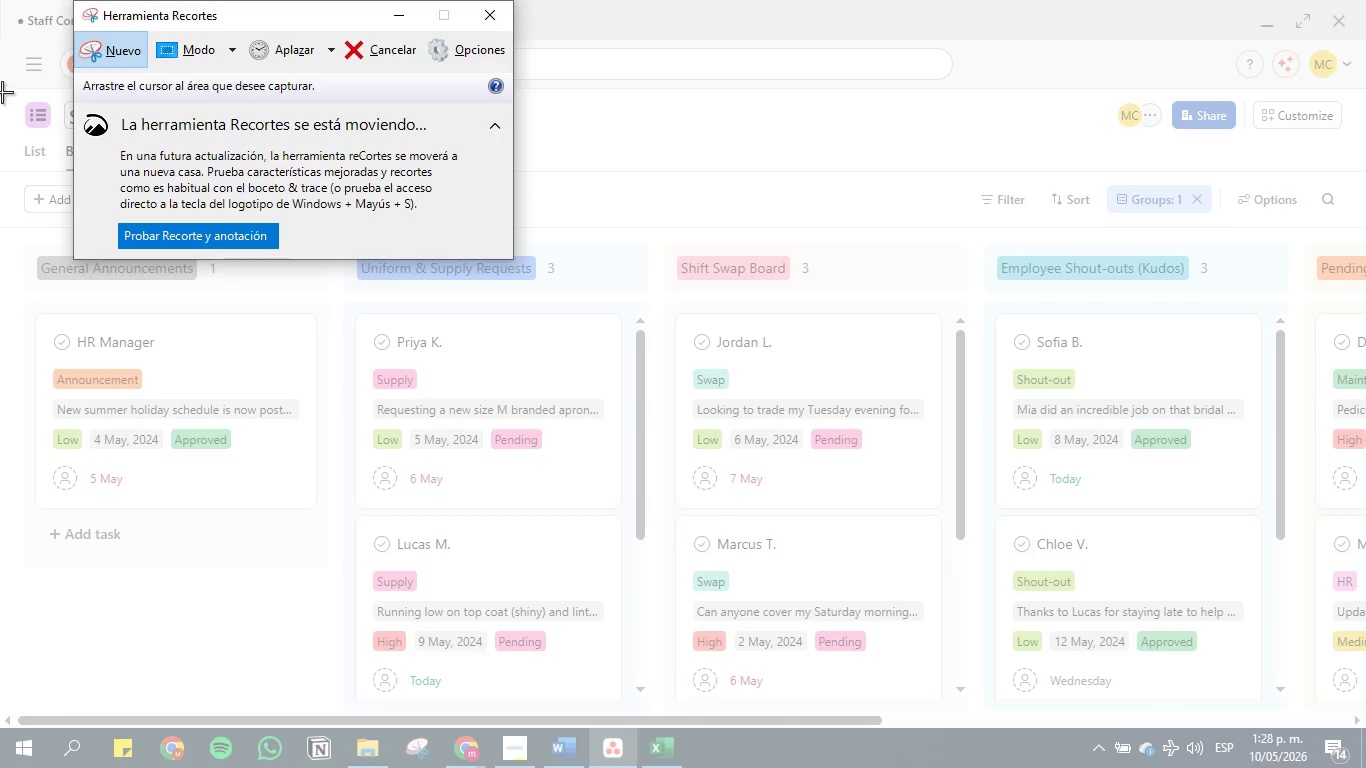 
left_click_drag(start_coordinate=[0, 90], to_coordinate=[1362, 721])
 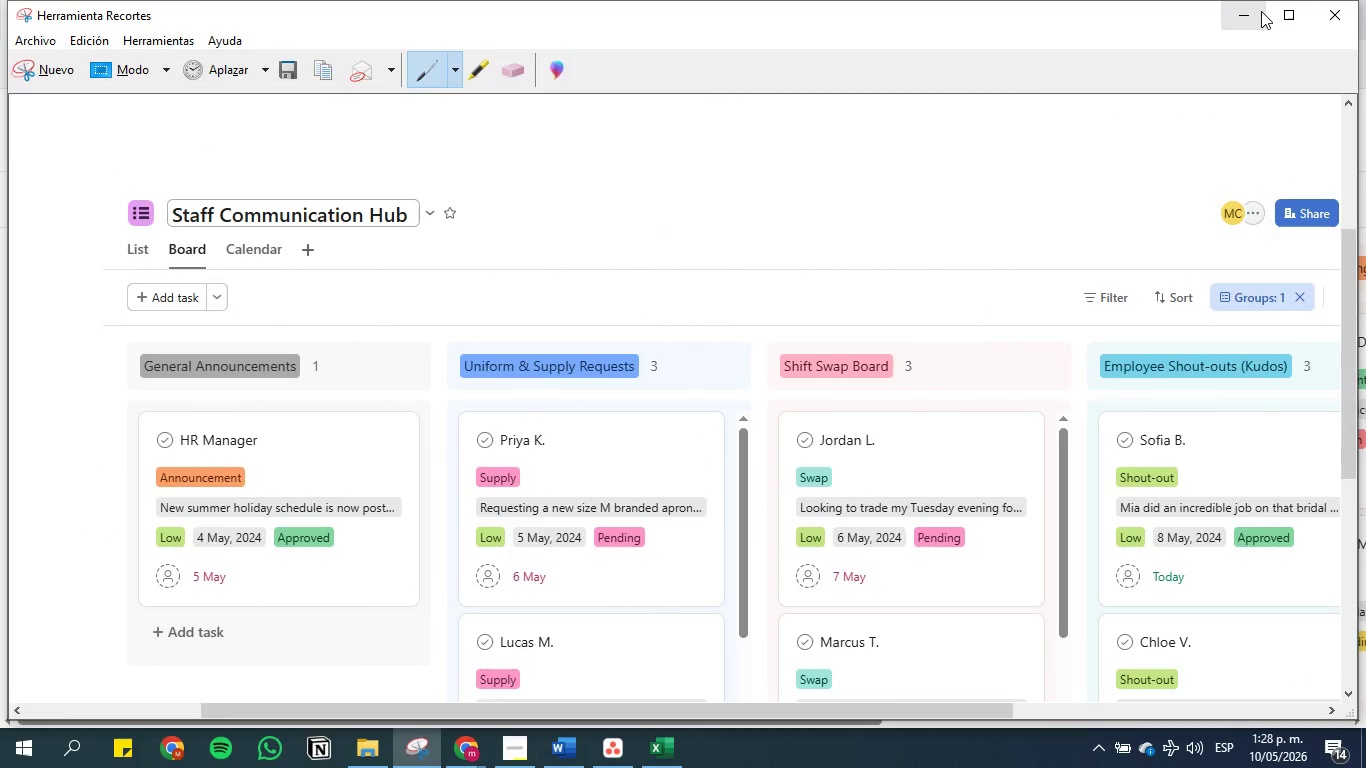 
left_click([1251, 11])
 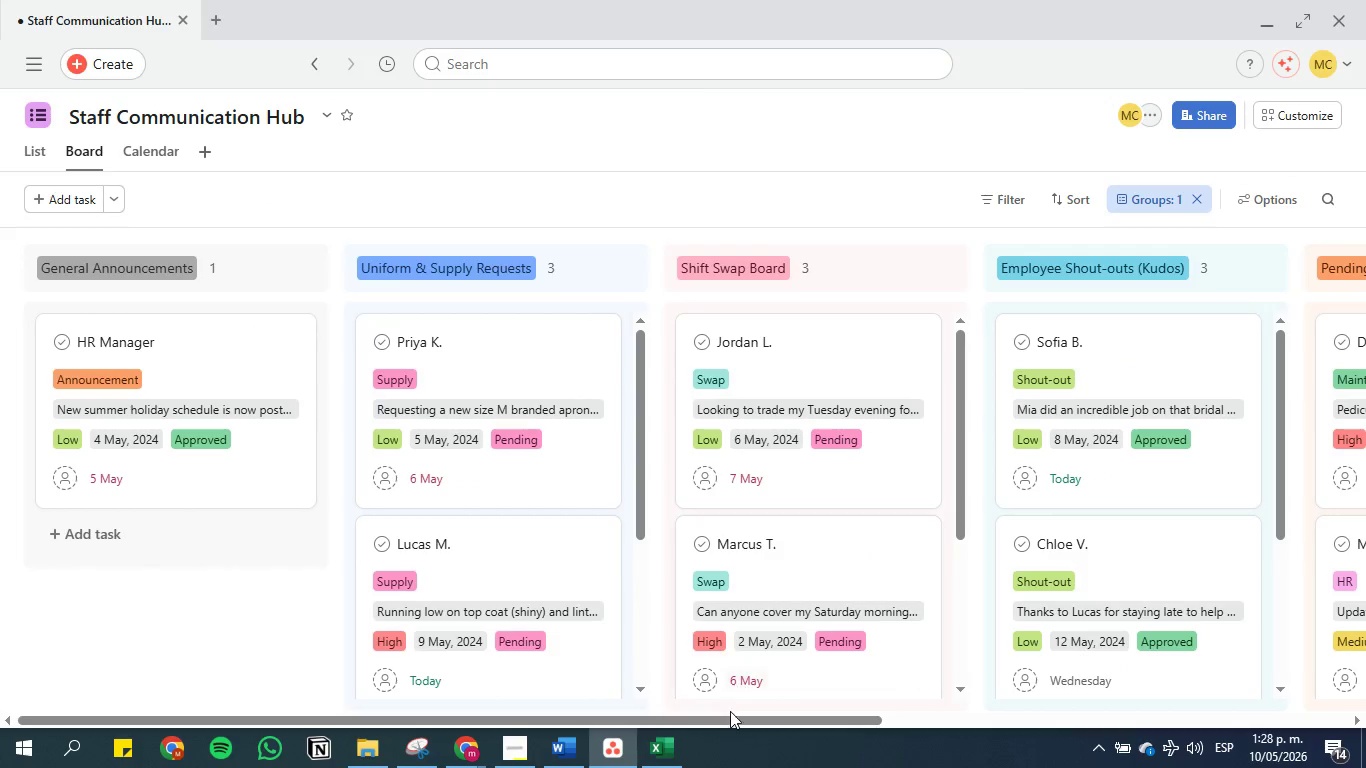 
left_click_drag(start_coordinate=[732, 718], to_coordinate=[693, 743])
 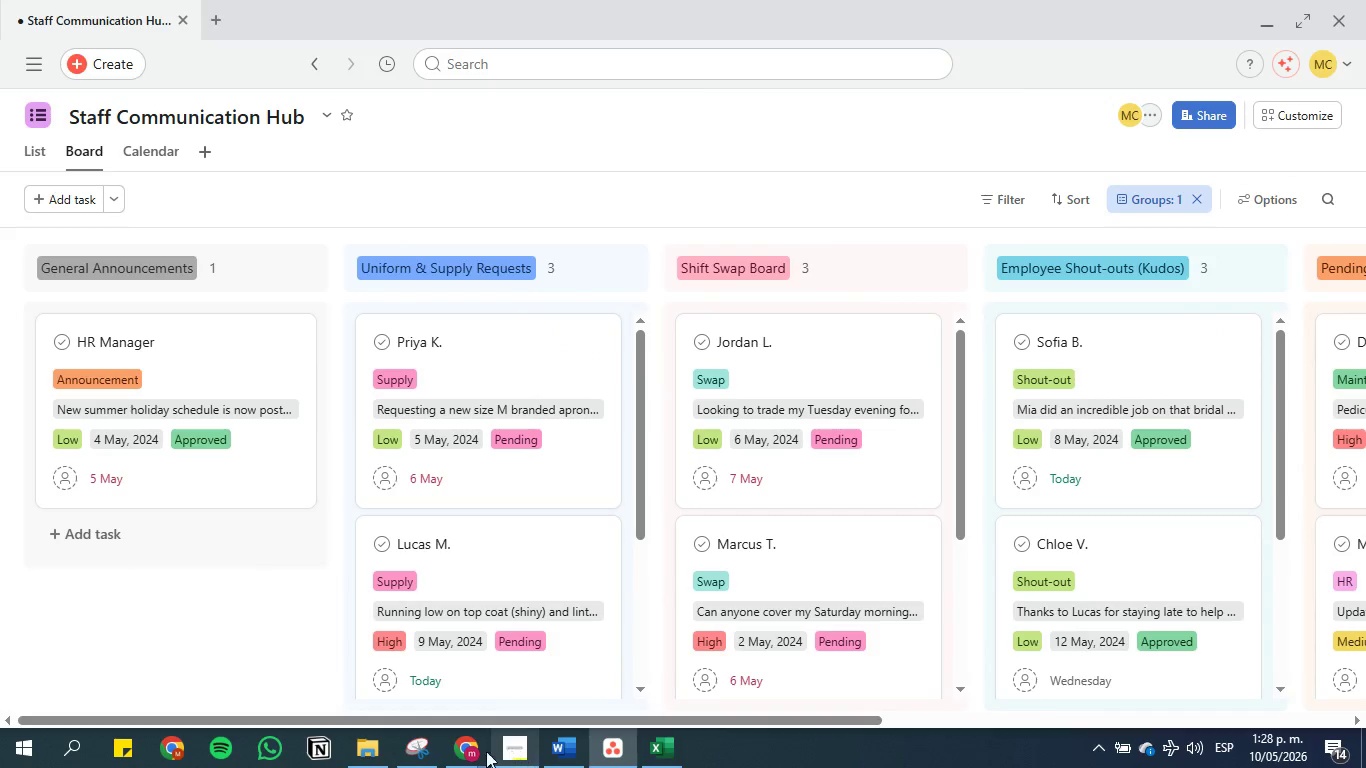 
left_click([465, 751])
 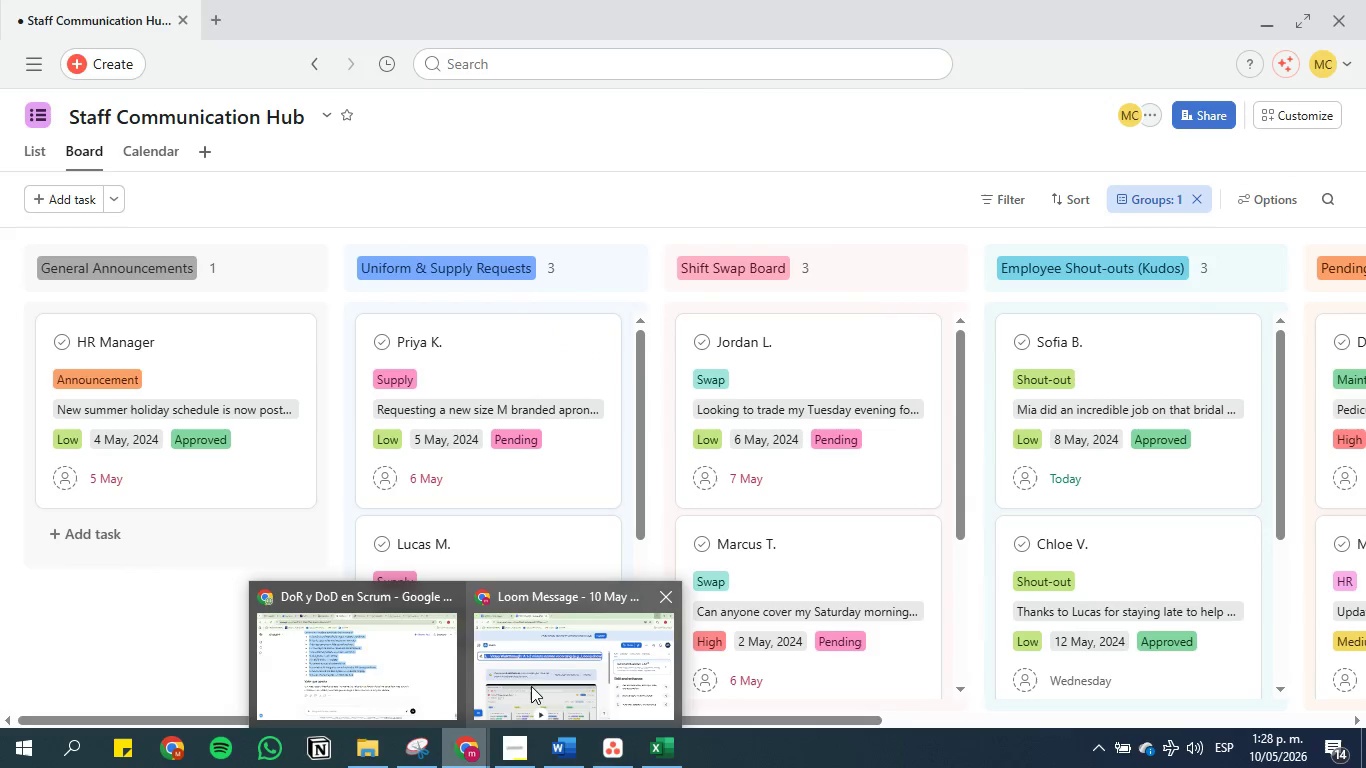 
left_click([536, 684])
 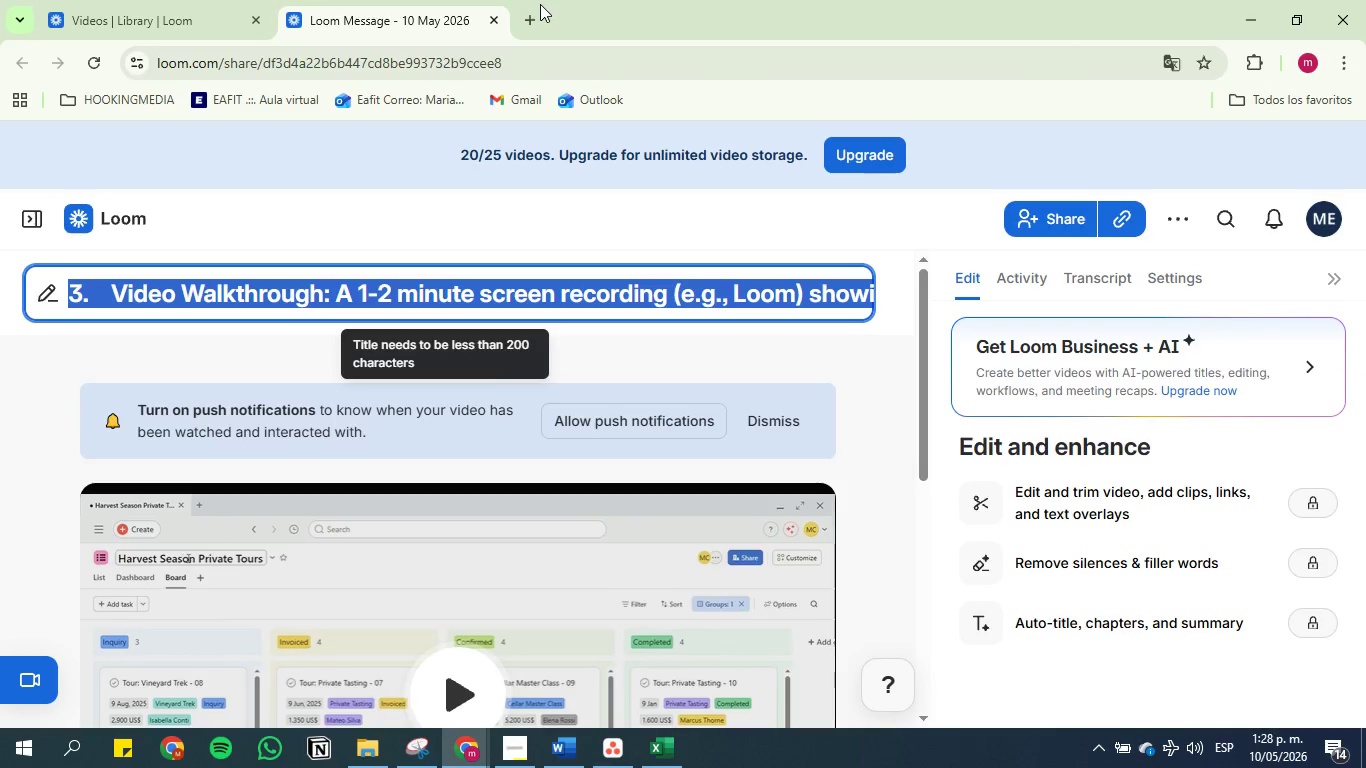 
left_click([531, 16])
 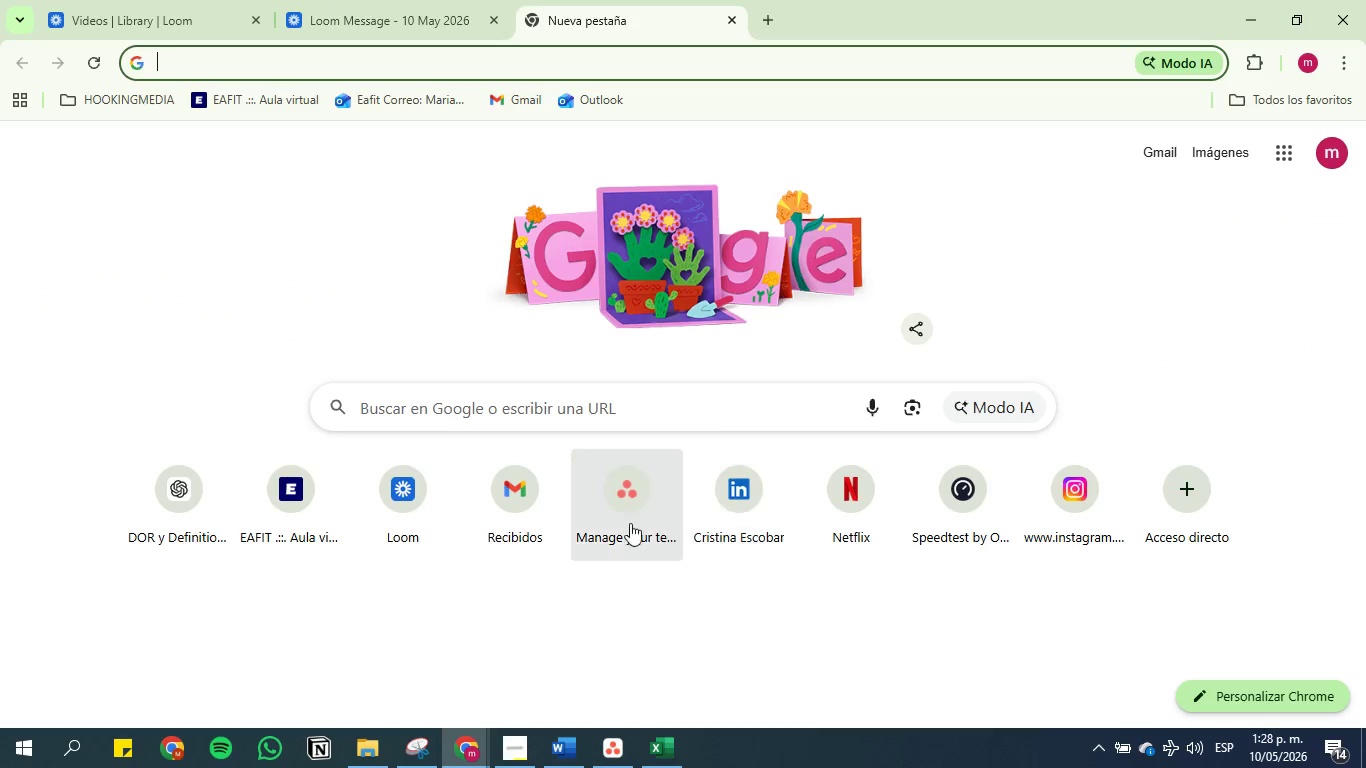 
left_click([620, 496])
 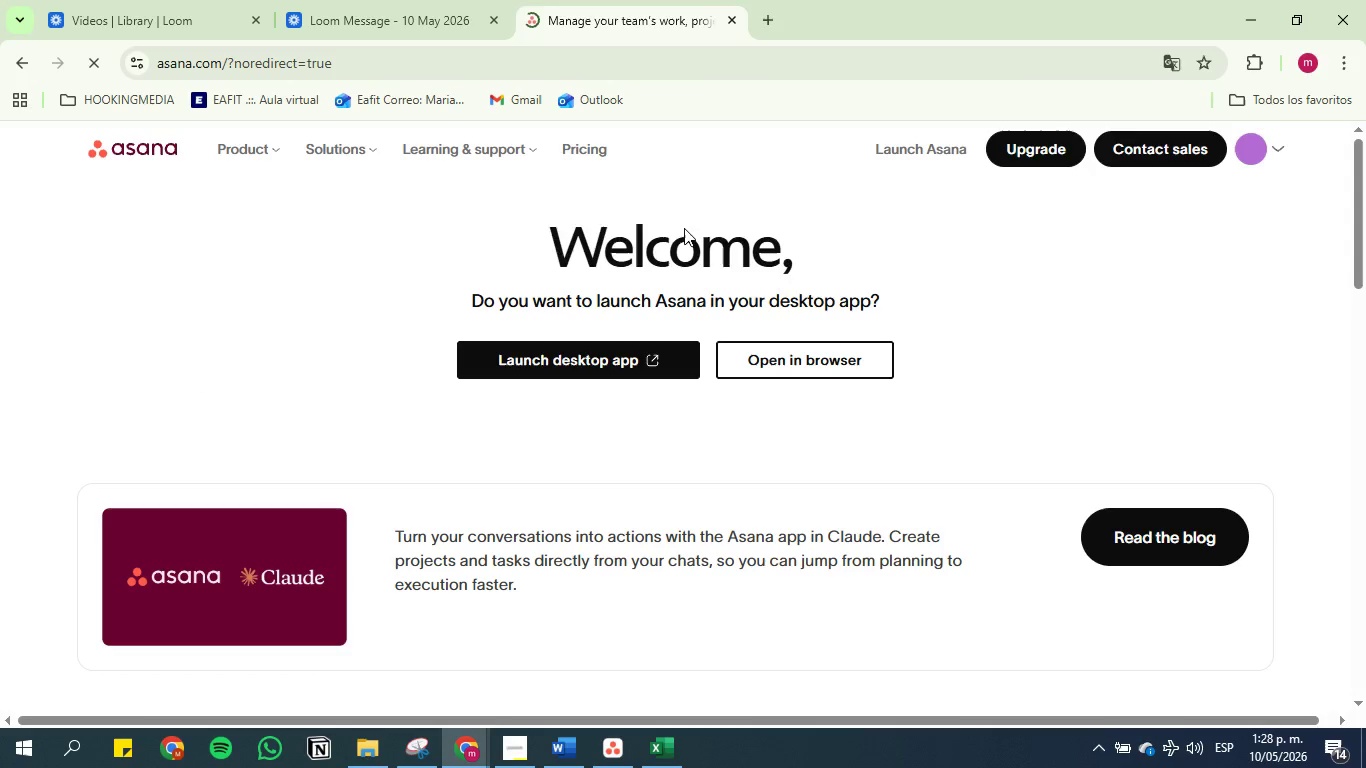 
left_click([760, 359])
 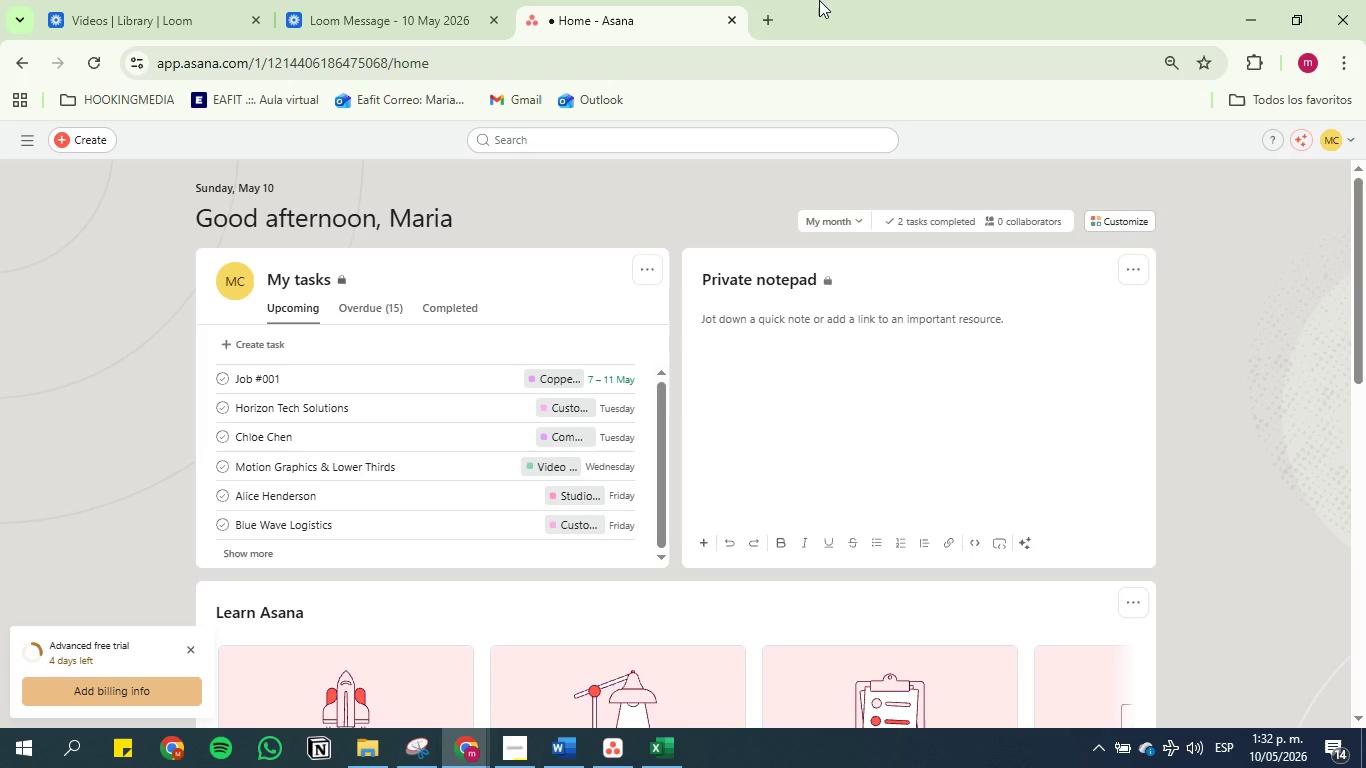 
wait(237.71)
 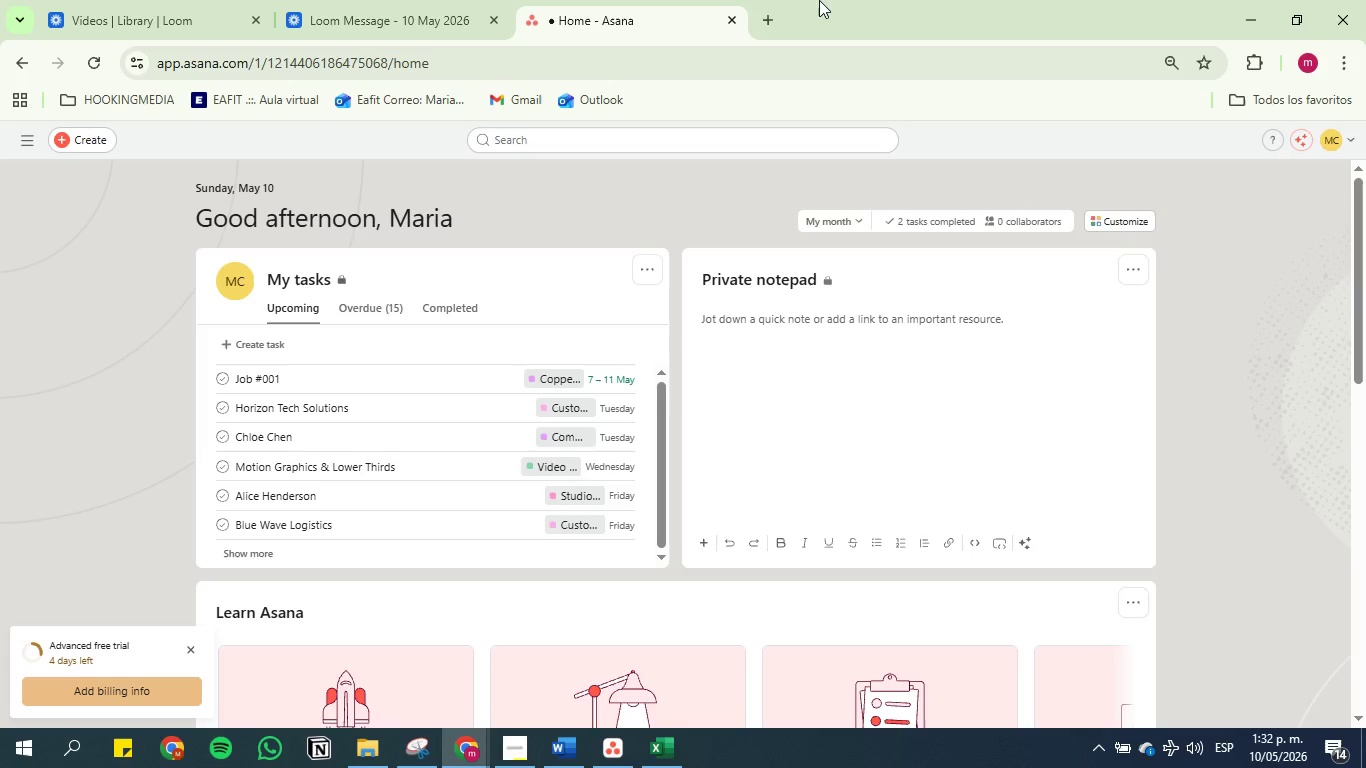 
mouse_move([1217, 40])
 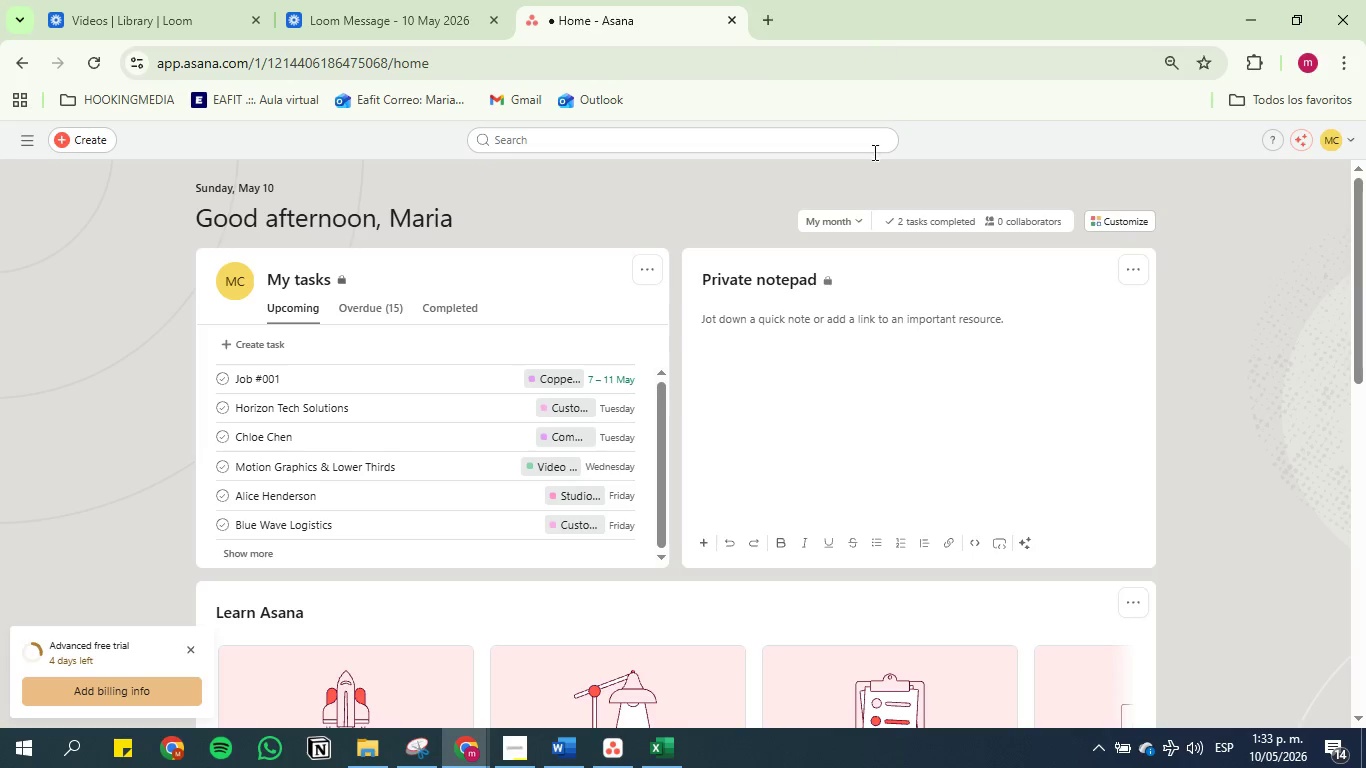 
scroll: coordinate [391, 340], scroll_direction: down, amount: 16.0
 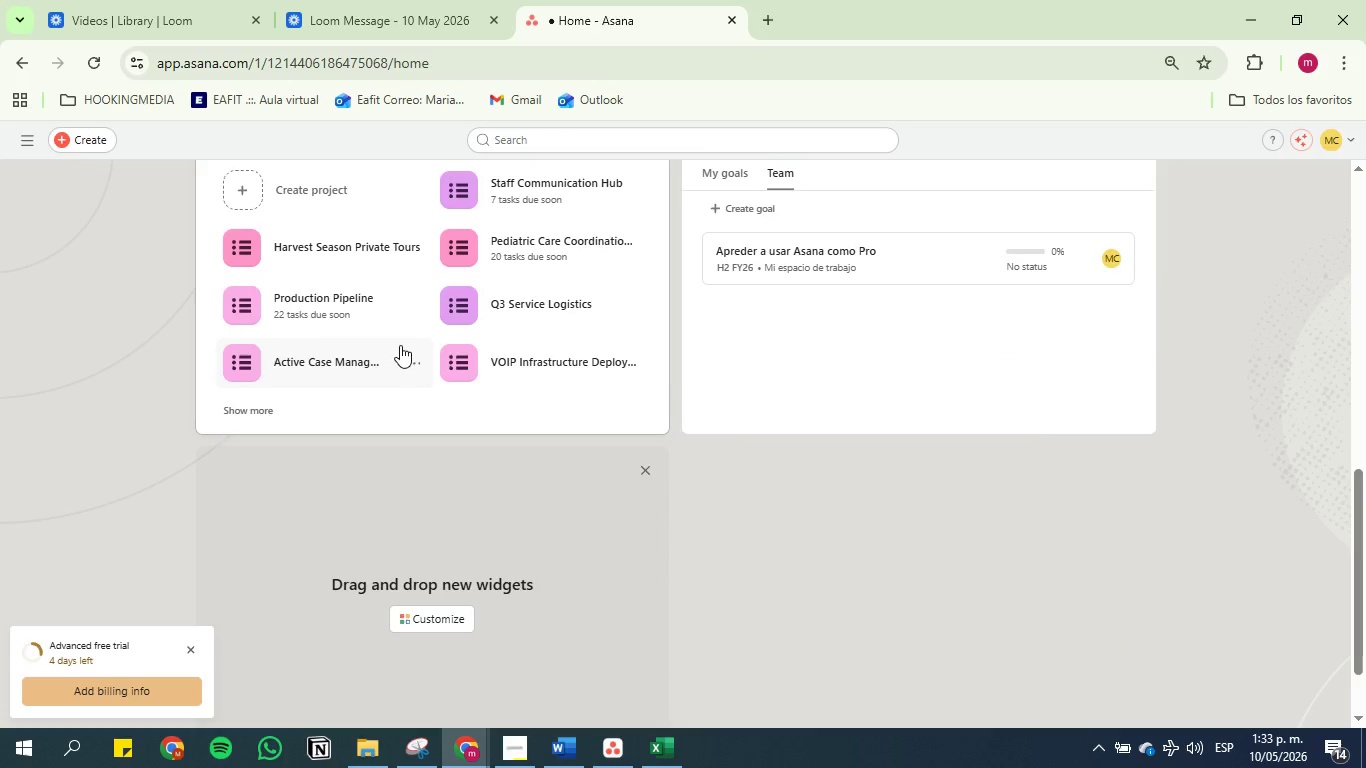 
scroll: coordinate [400, 345], scroll_direction: up, amount: 2.0
 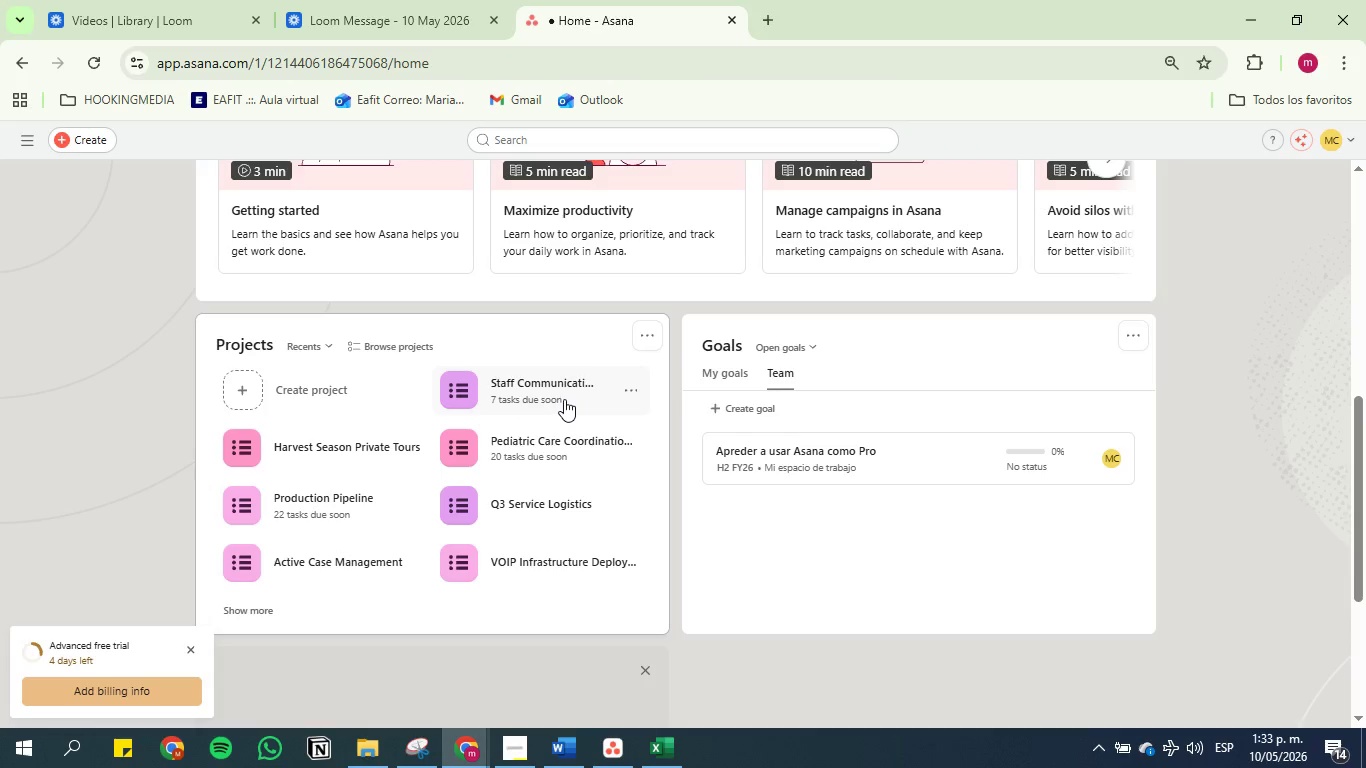 
left_click([565, 392])
 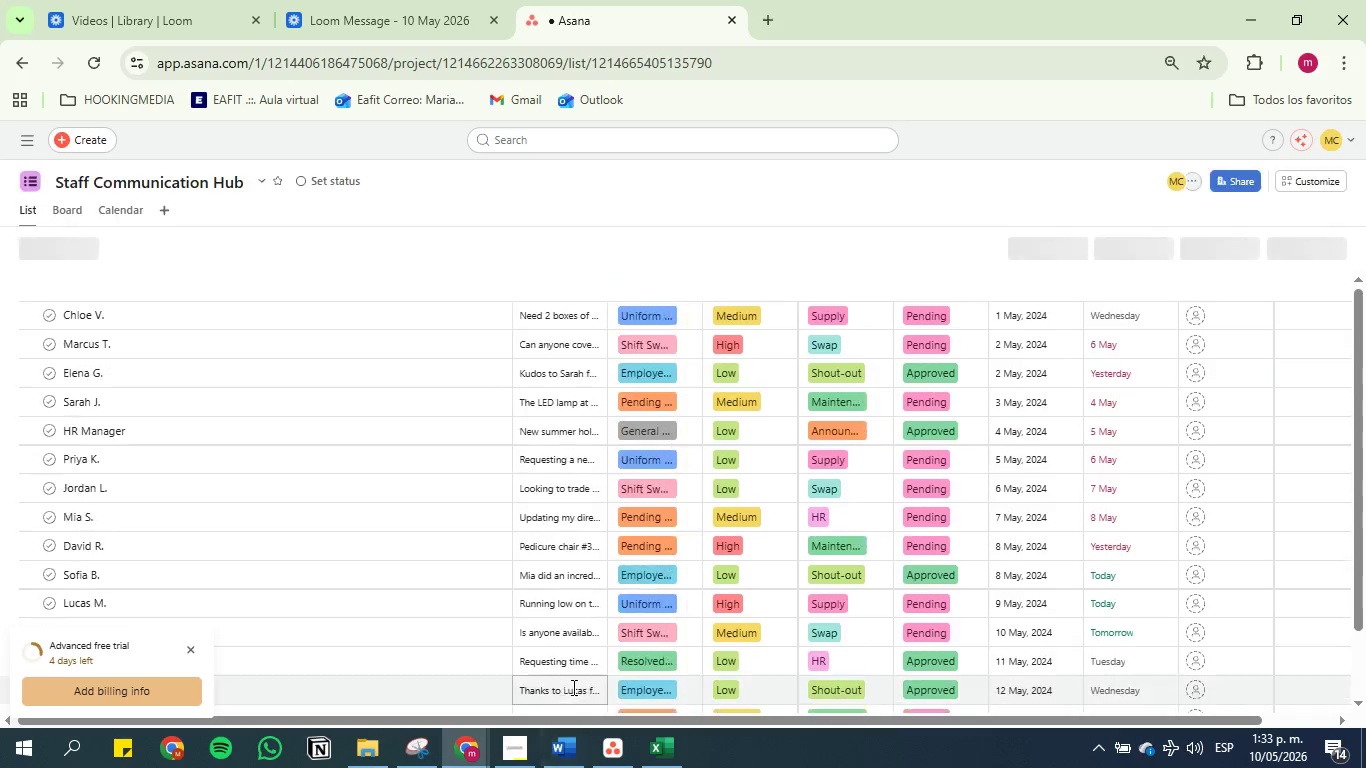 
left_click([622, 767])
 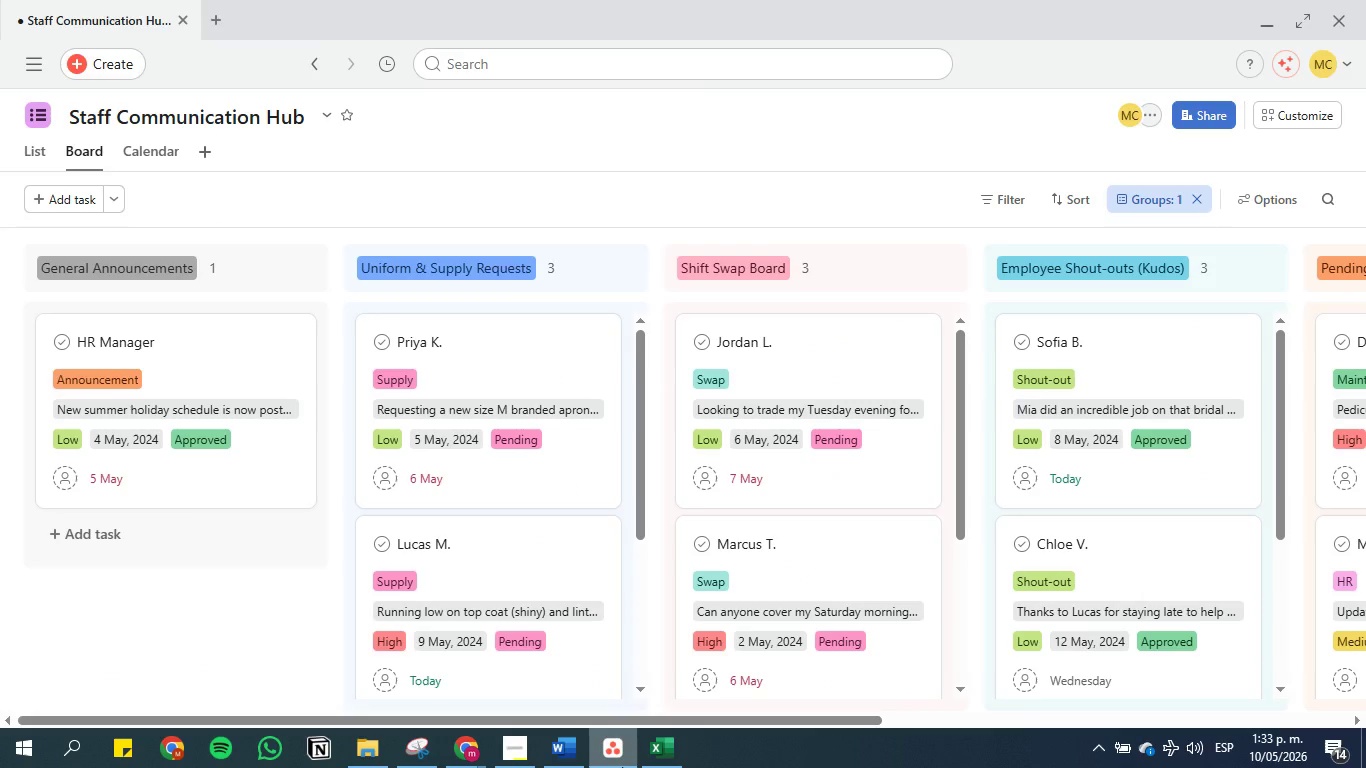 
left_click([622, 767])
 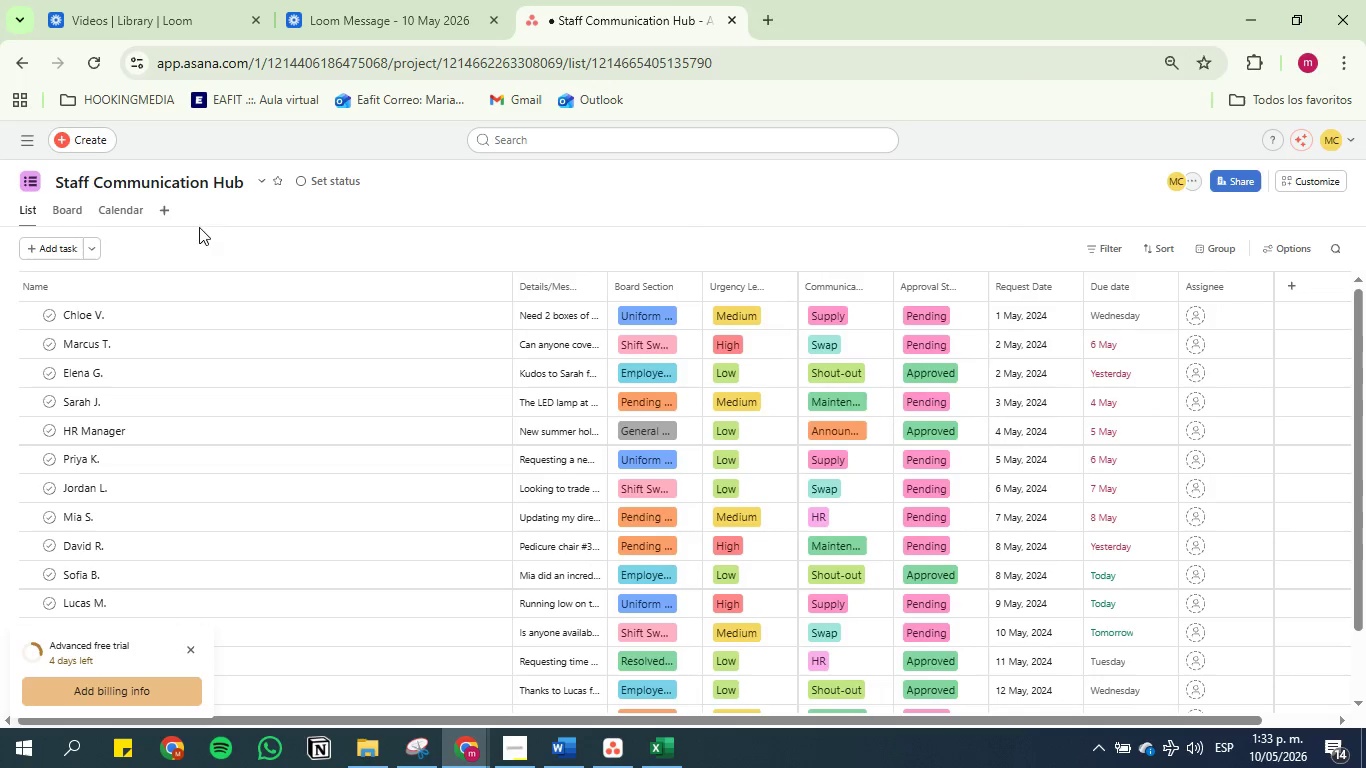 
left_click([83, 210])
 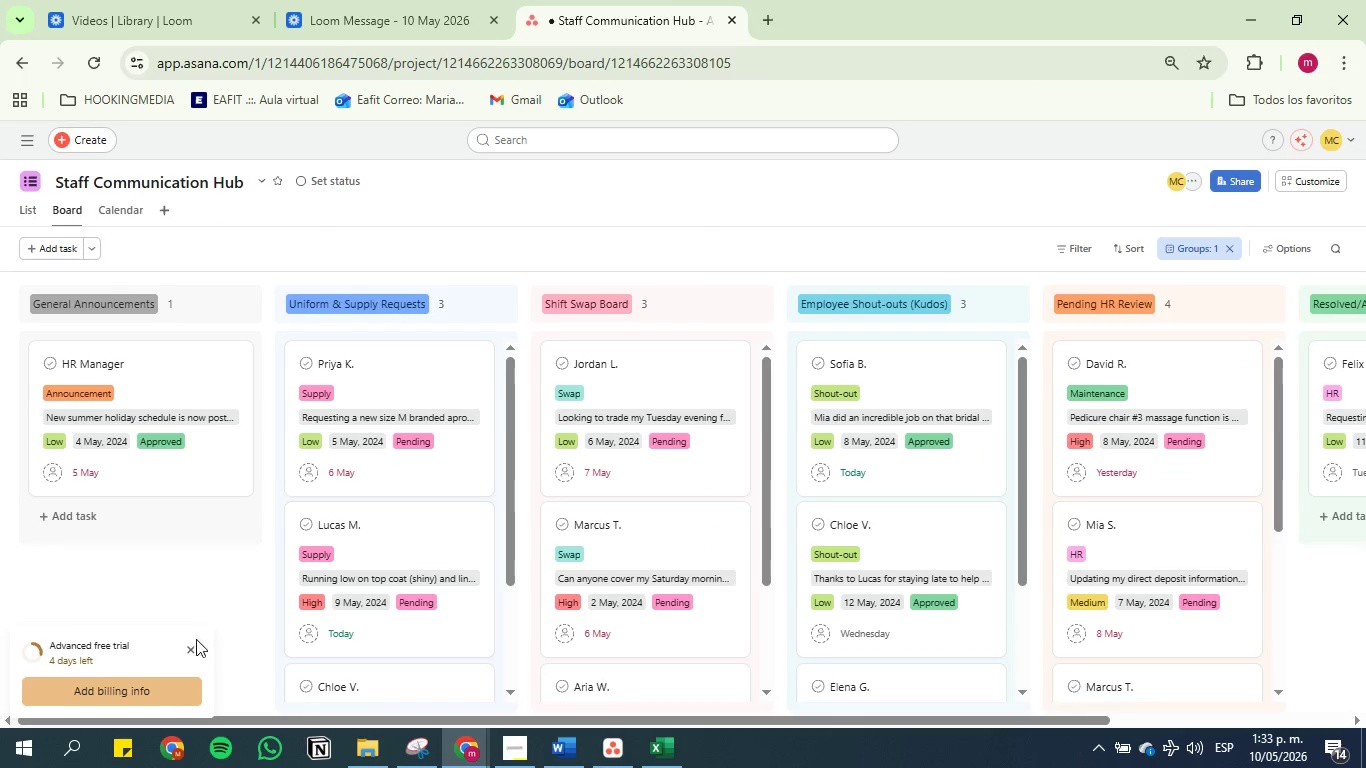 
left_click([195, 647])
 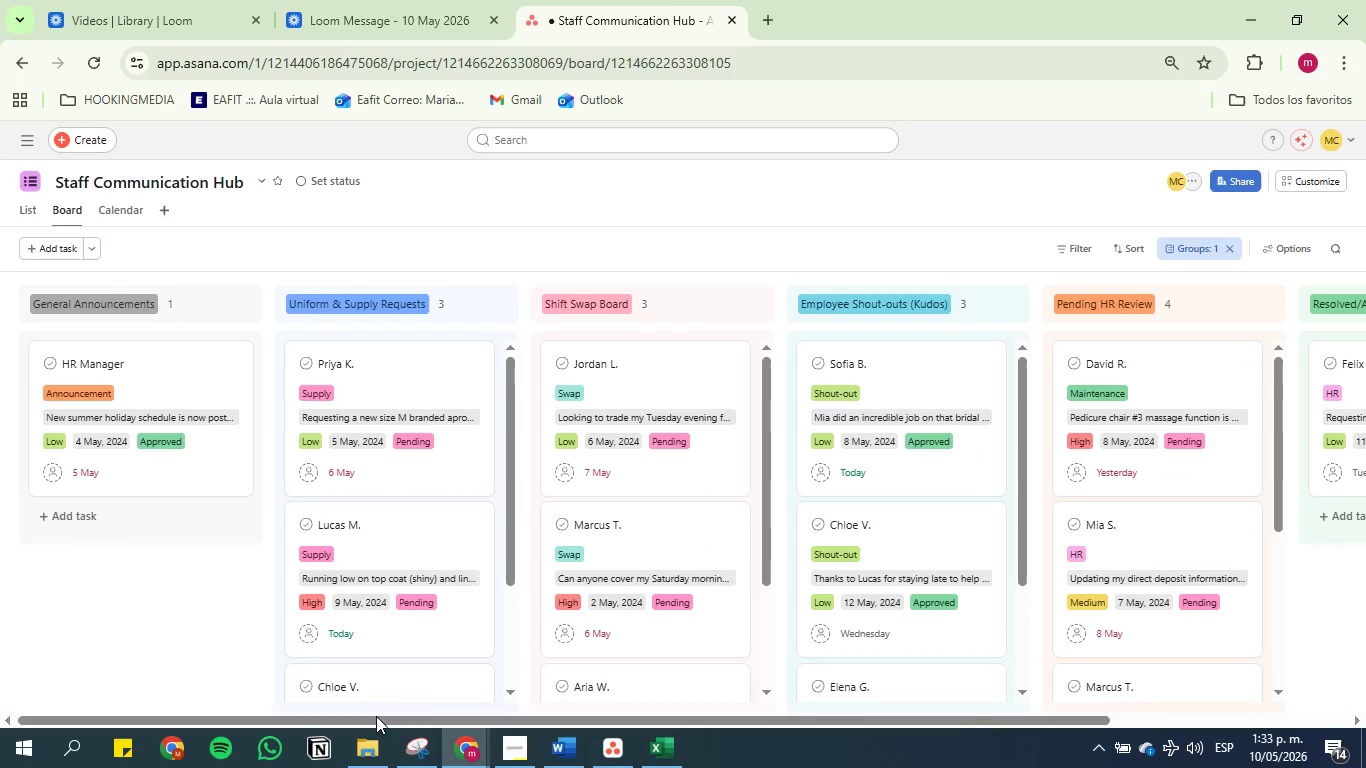 
left_click_drag(start_coordinate=[372, 717], to_coordinate=[414, 713])
 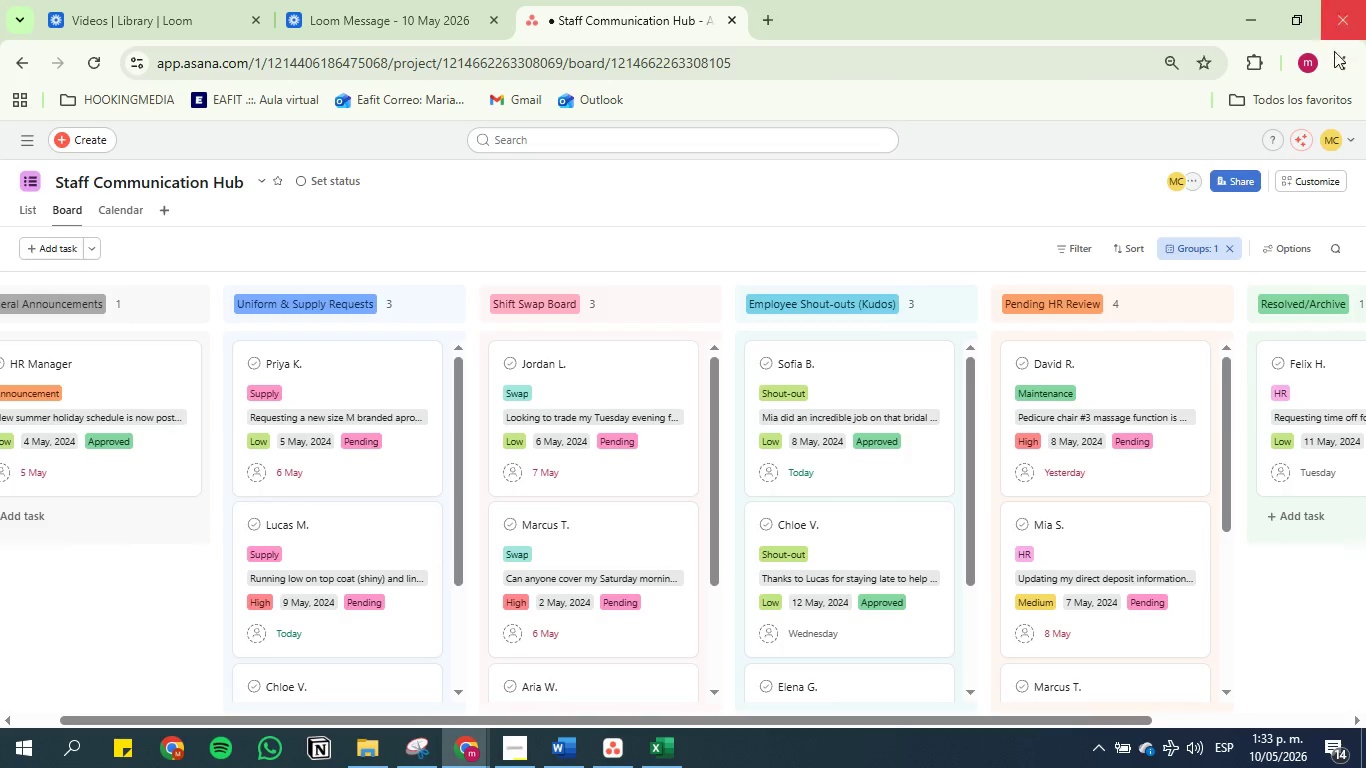 
left_click([1344, 69])
 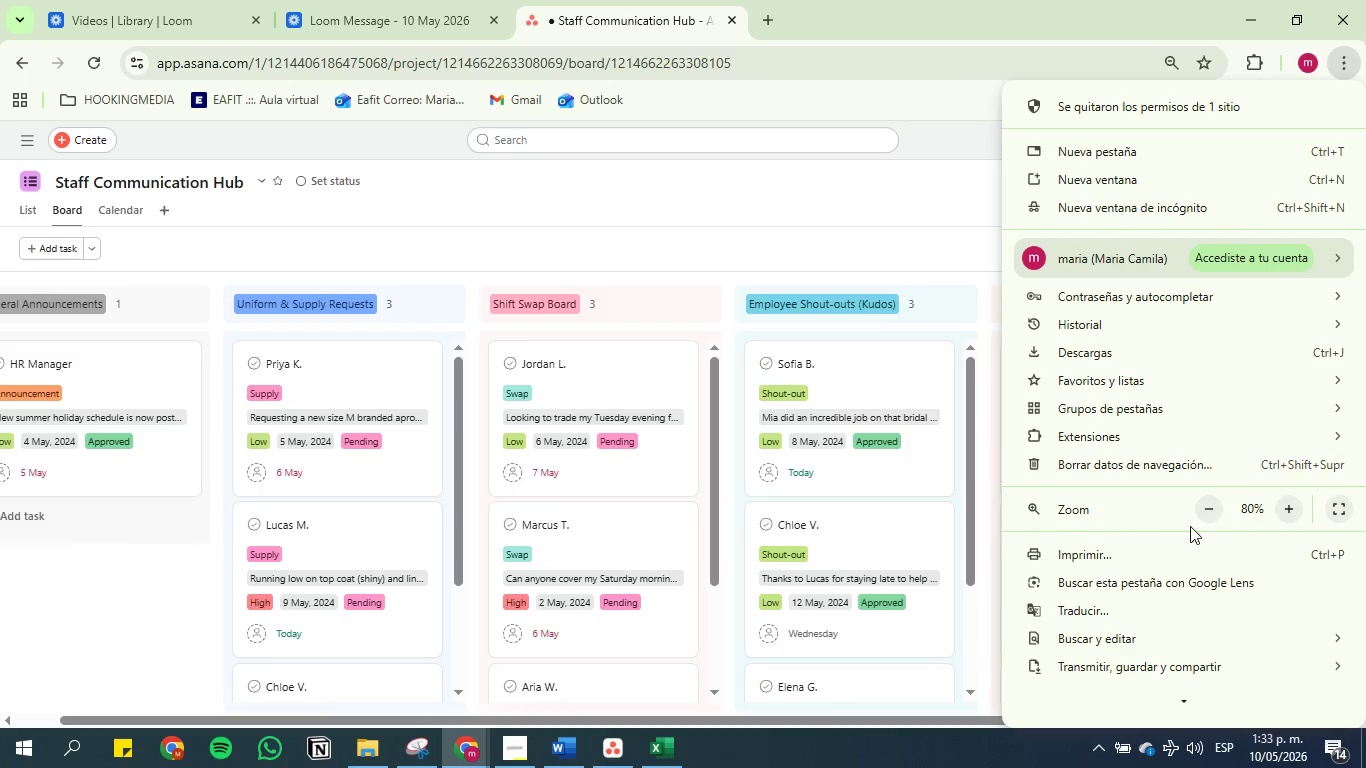 
left_click([1200, 513])
 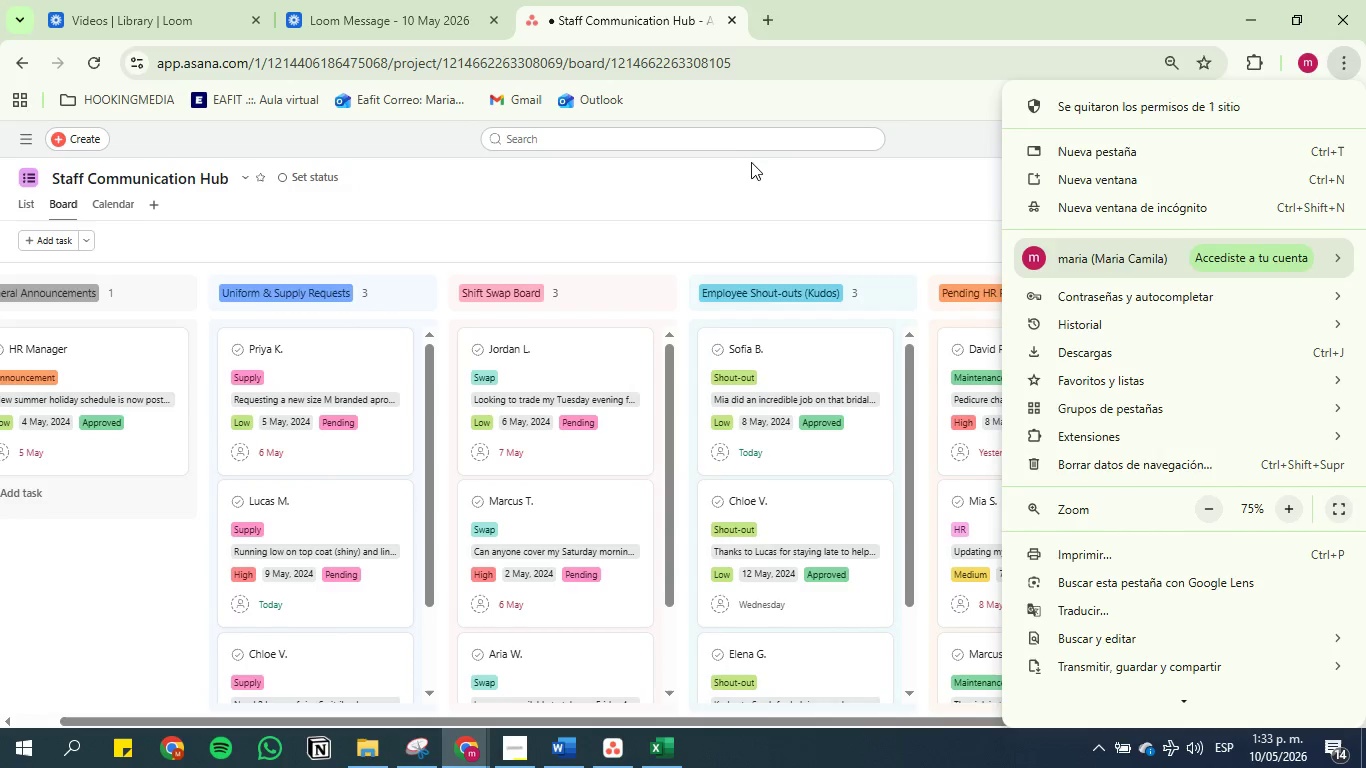 
left_click([751, 174])
 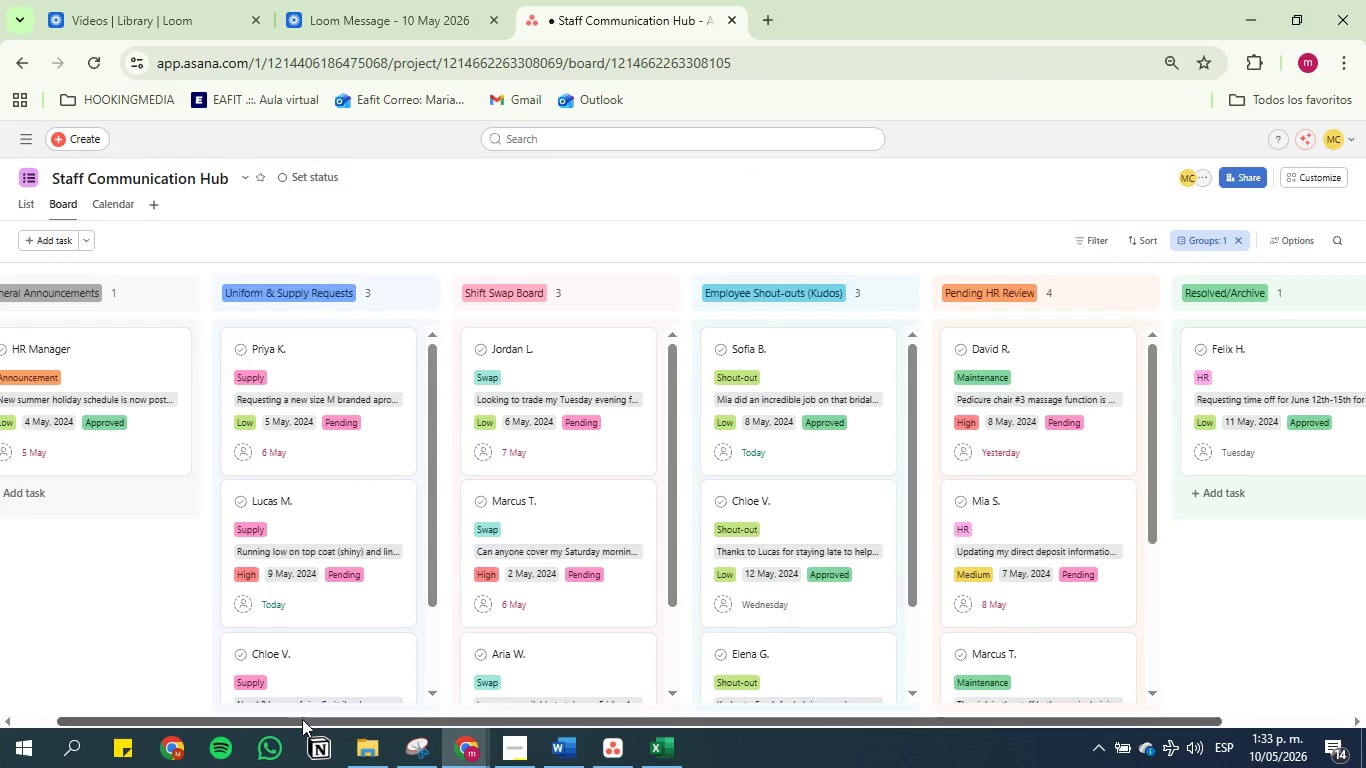 
left_click_drag(start_coordinate=[319, 719], to_coordinate=[294, 714])
 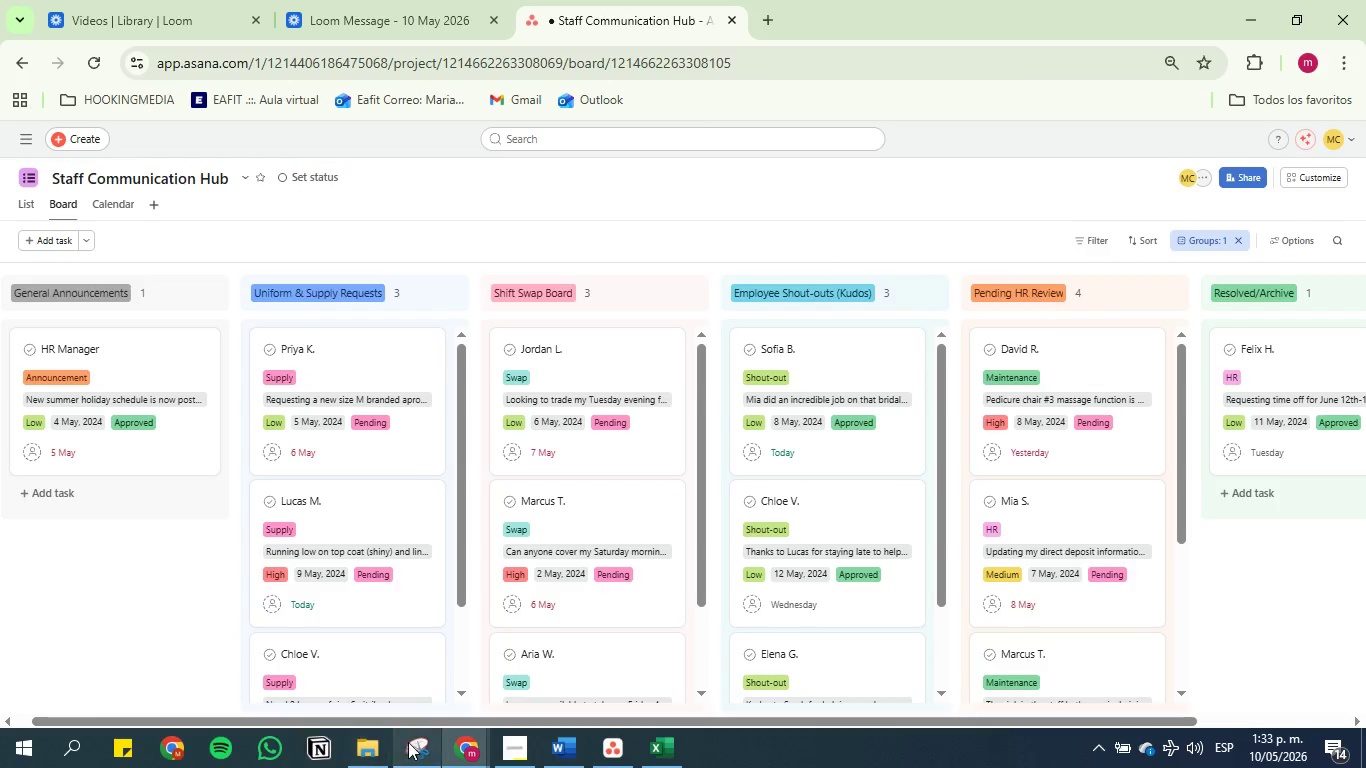 
left_click([411, 746])
 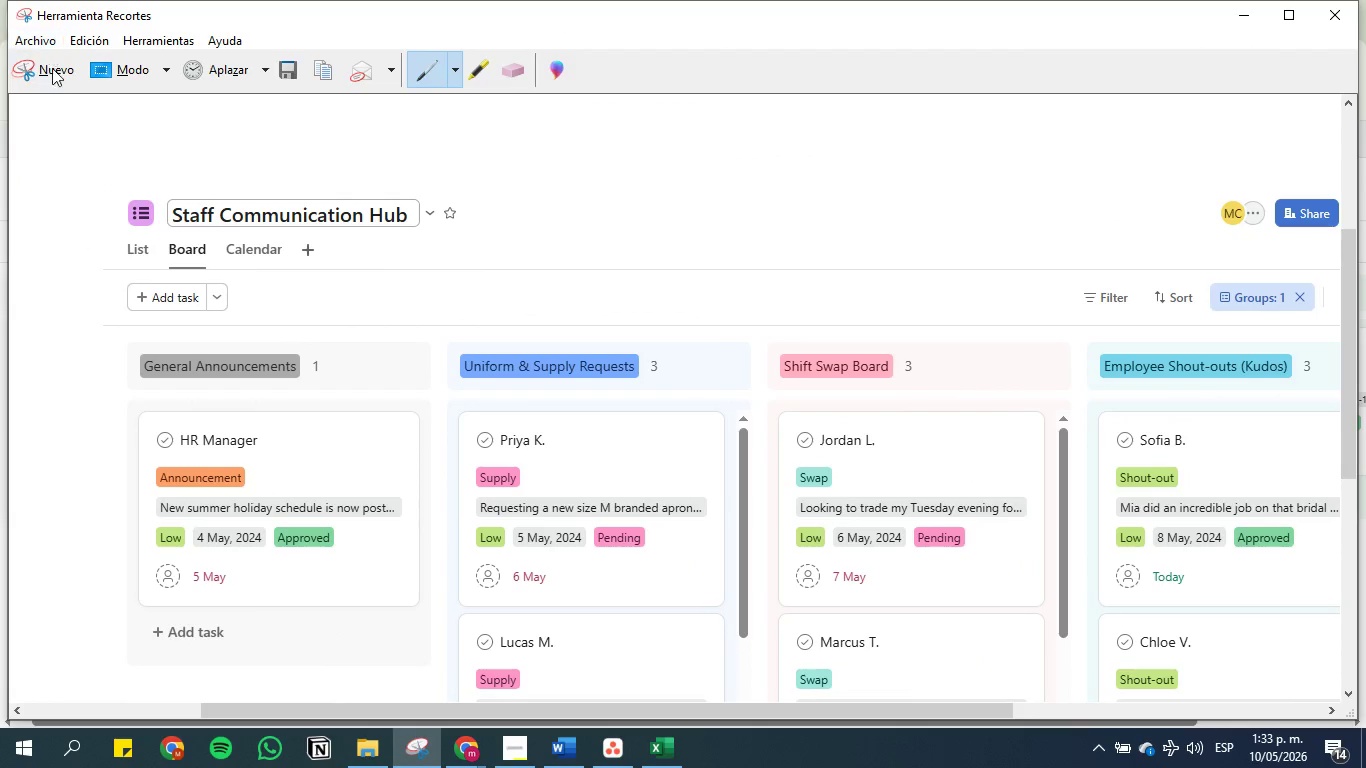 
left_click([56, 83])
 